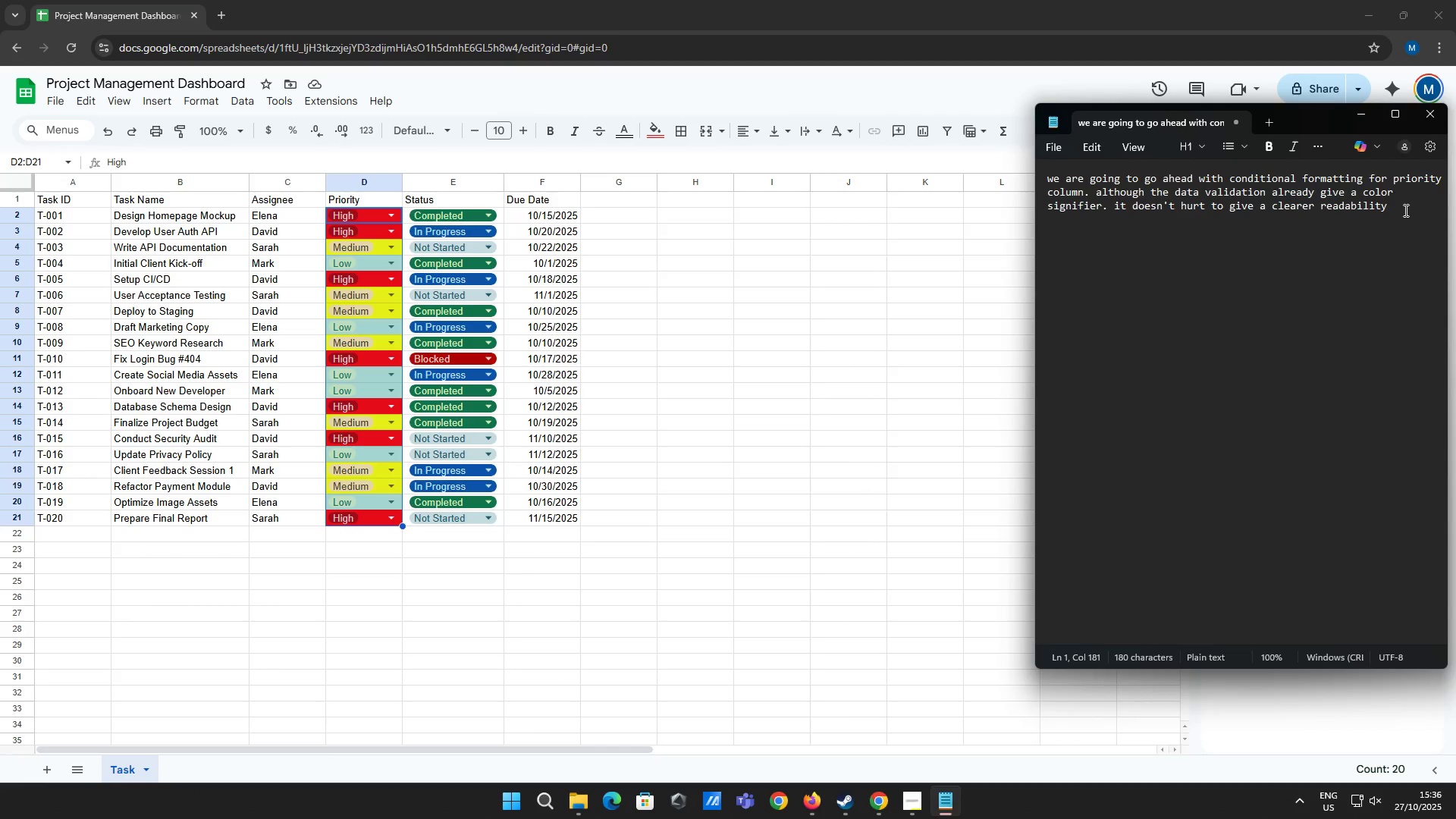 
left_click([1404, 210])
 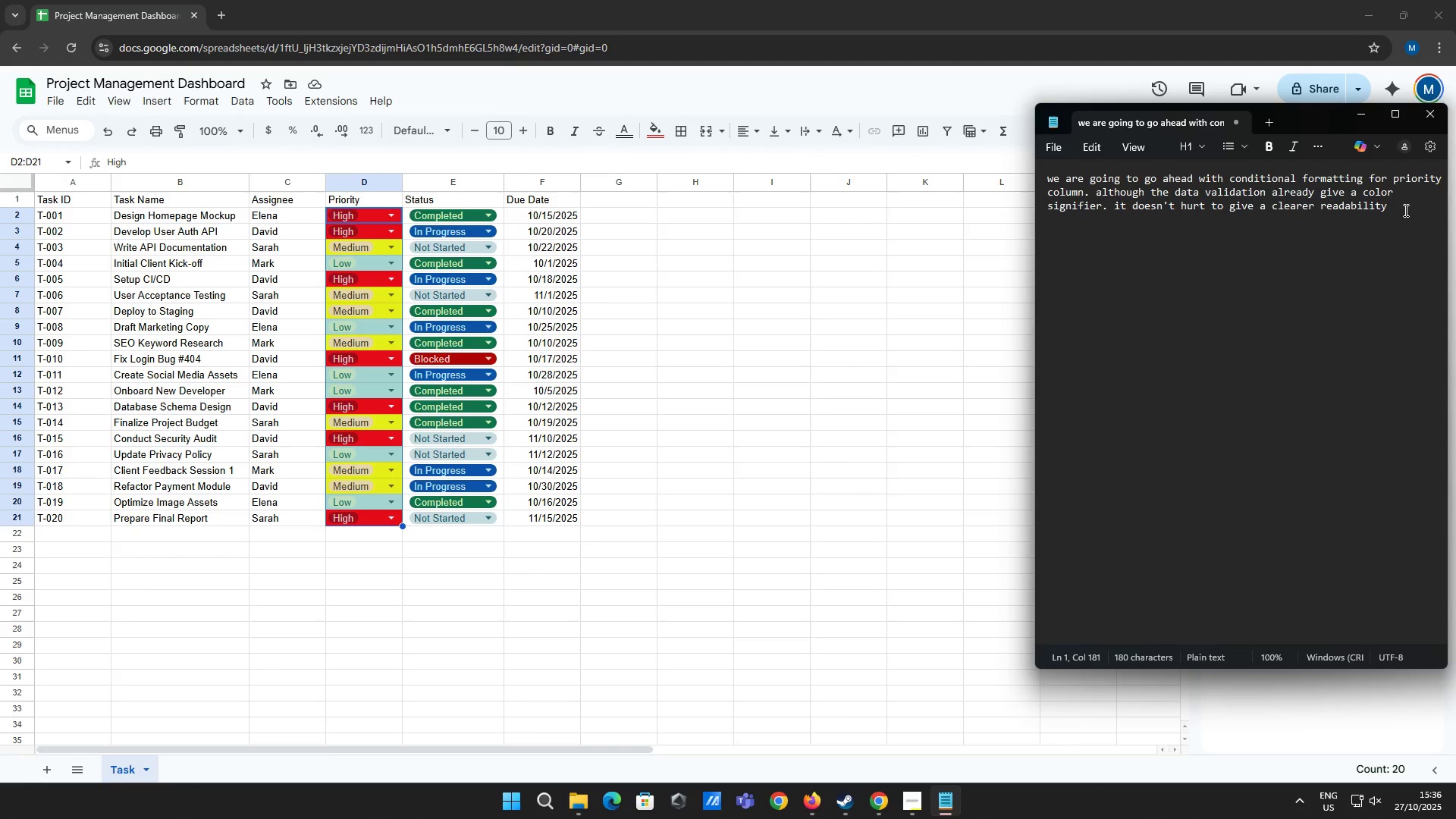 
key(Enter)
 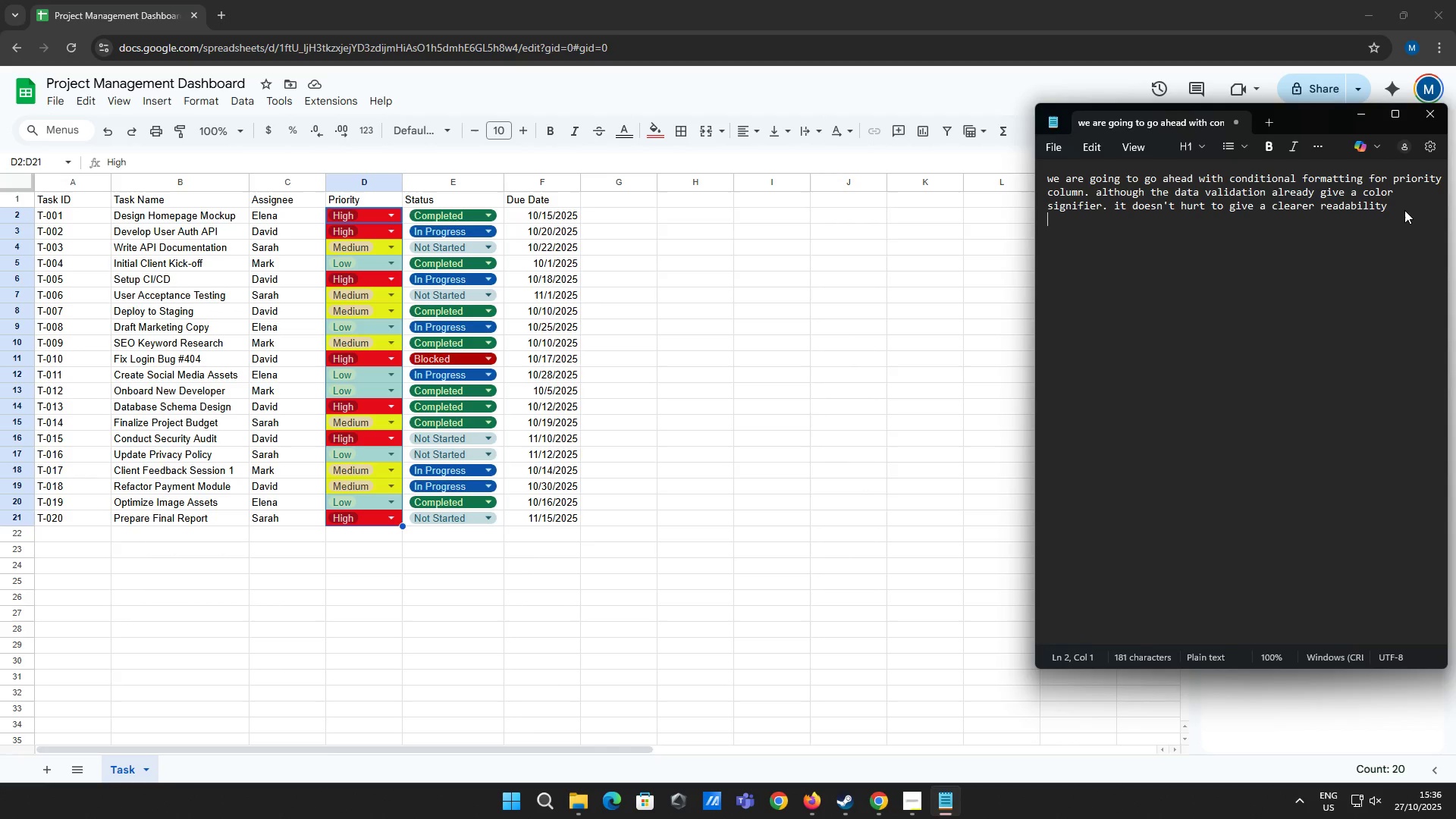 
type(lets do the same thing for the status column)
 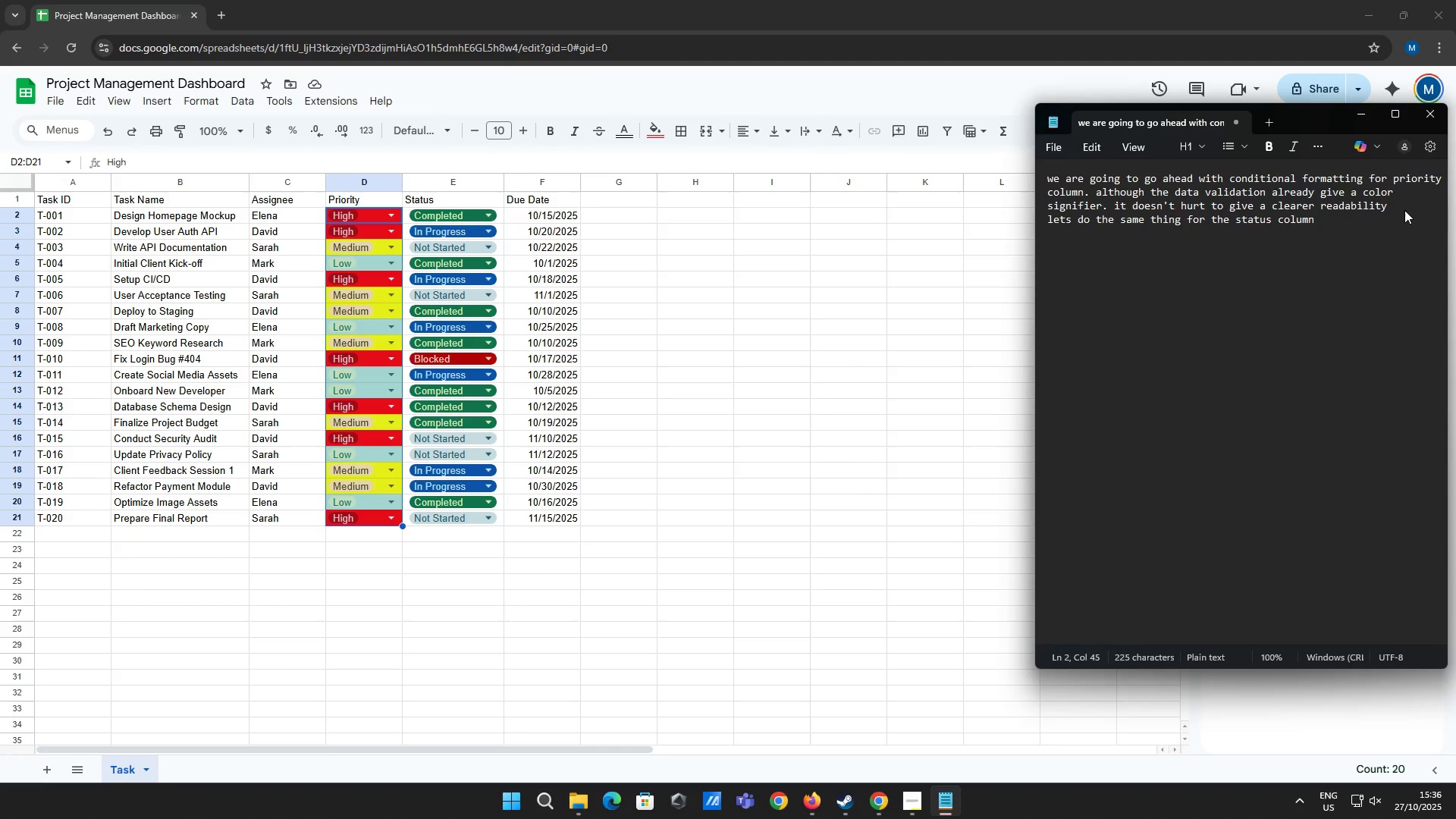 
key(Control+ControlLeft)
 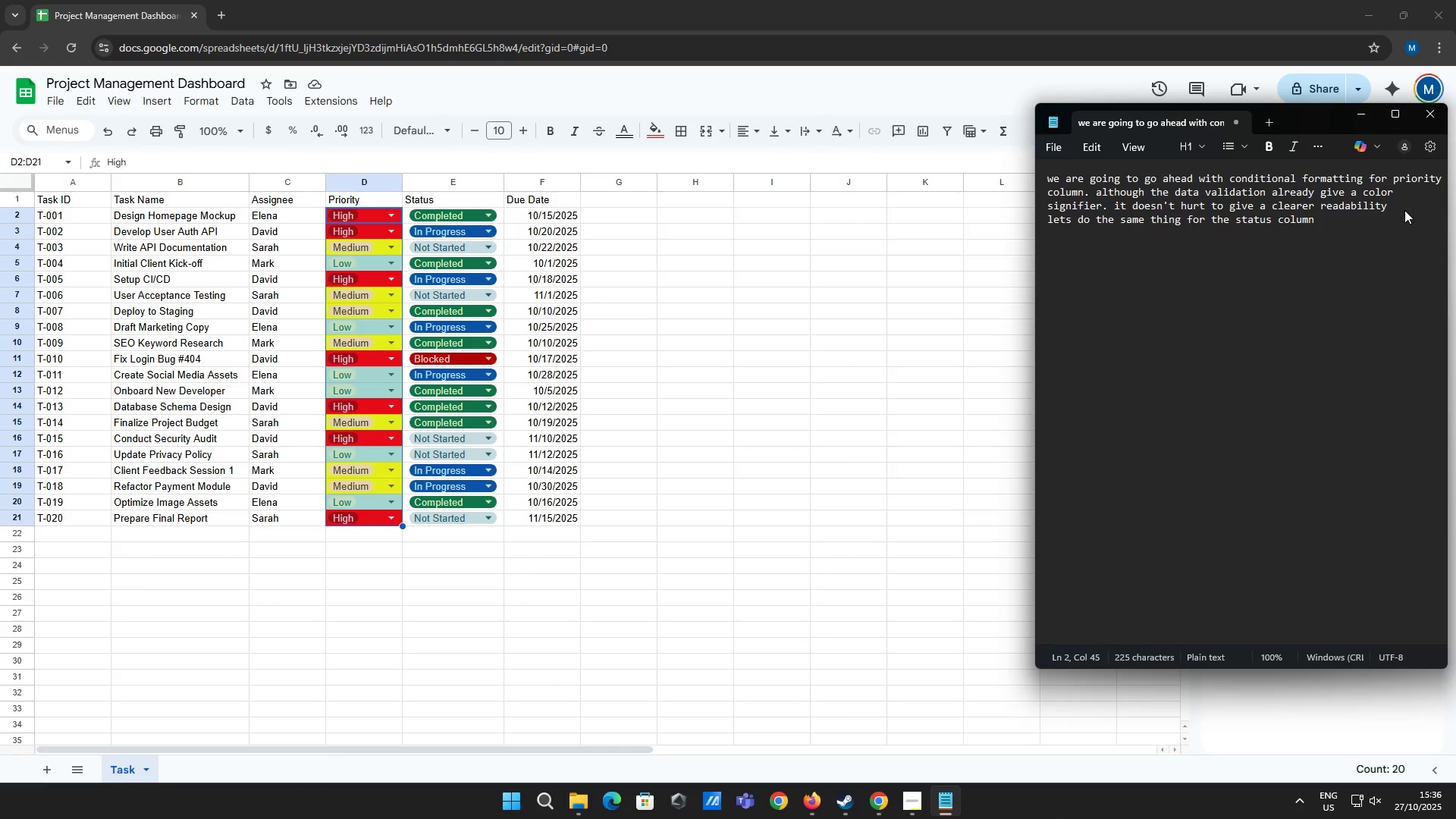 
key(Control+A)
 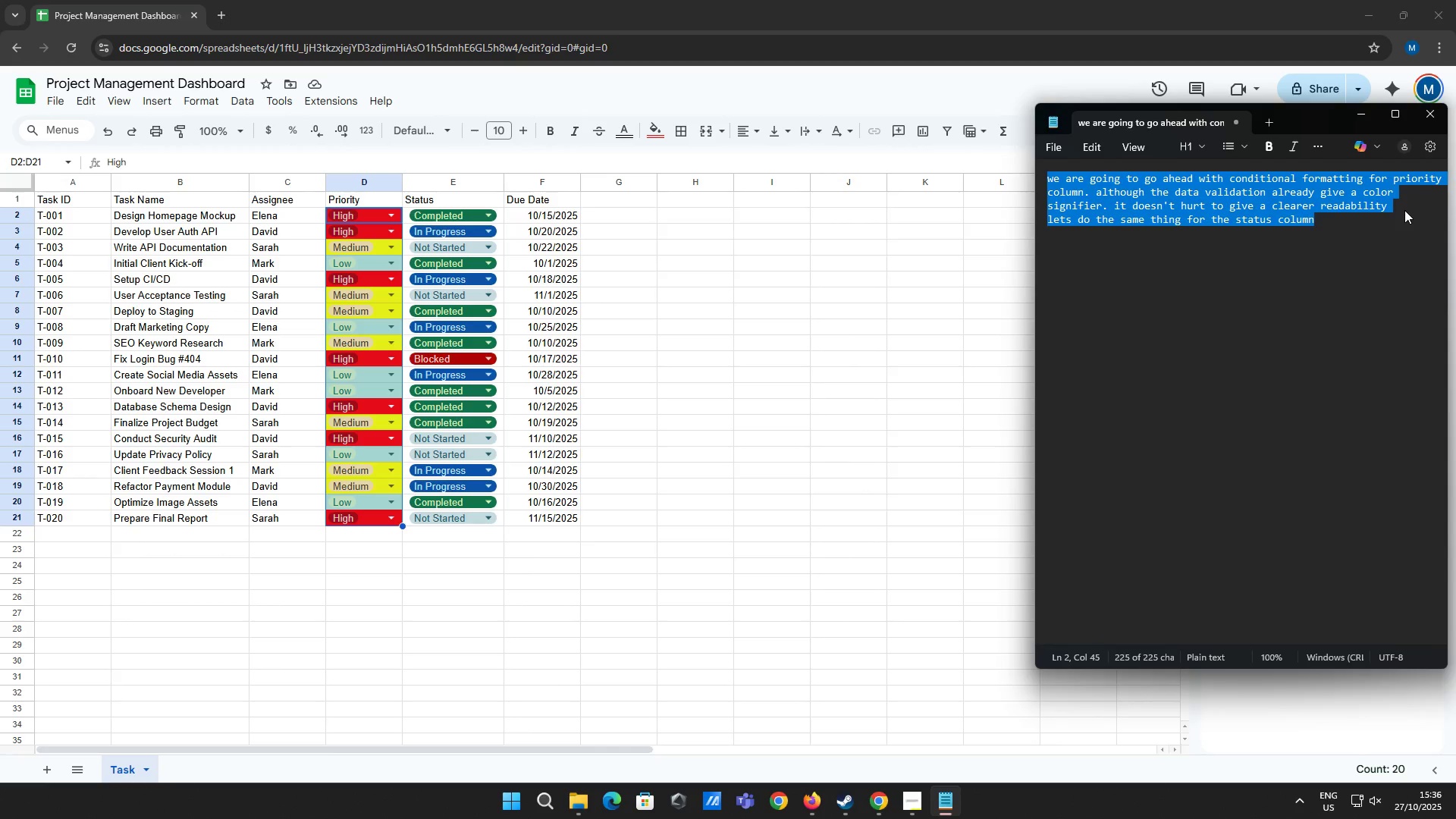 
key(Backspace)
 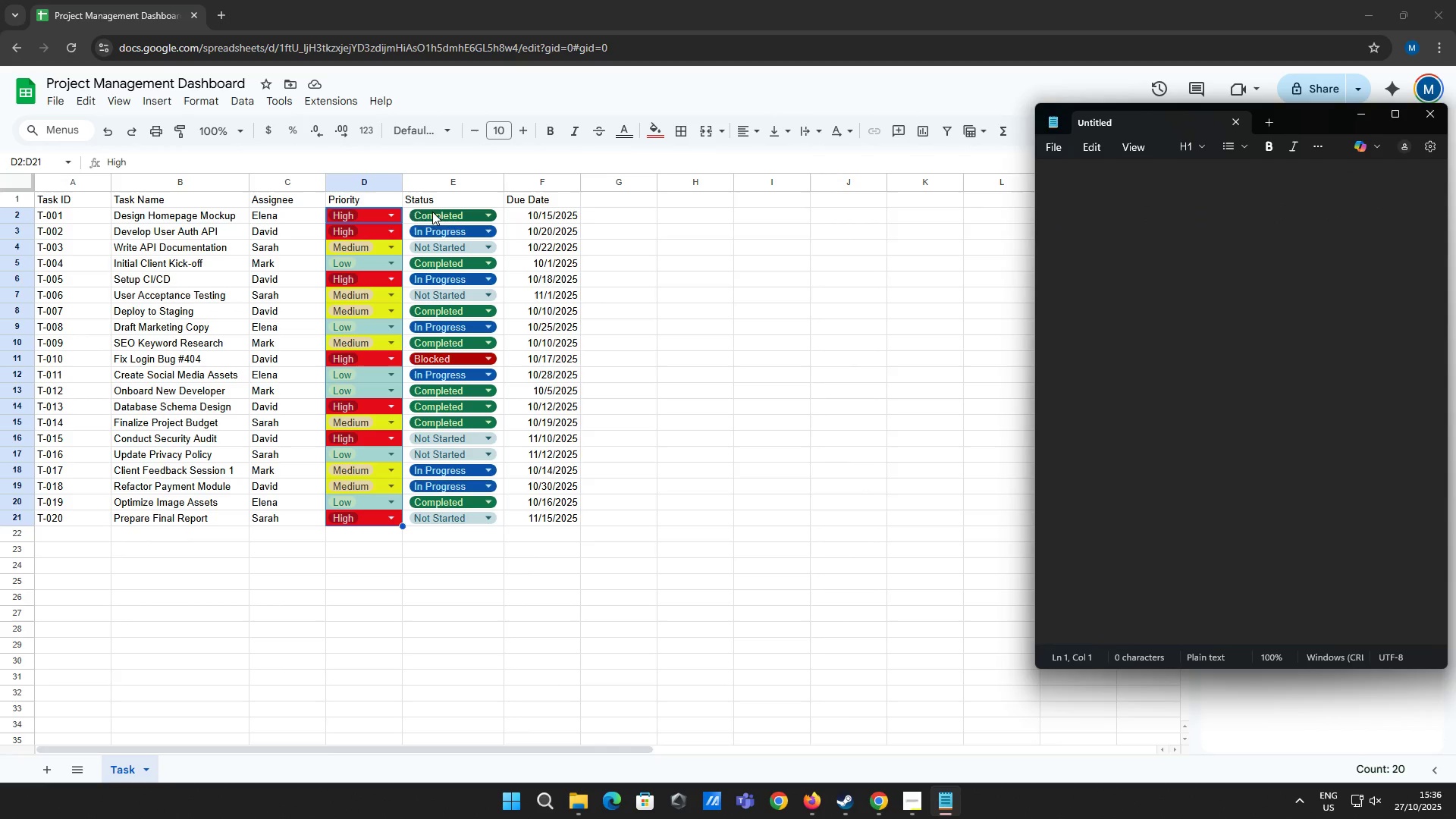 
left_click_drag(start_coordinate=[408, 211], to_coordinate=[424, 517])
 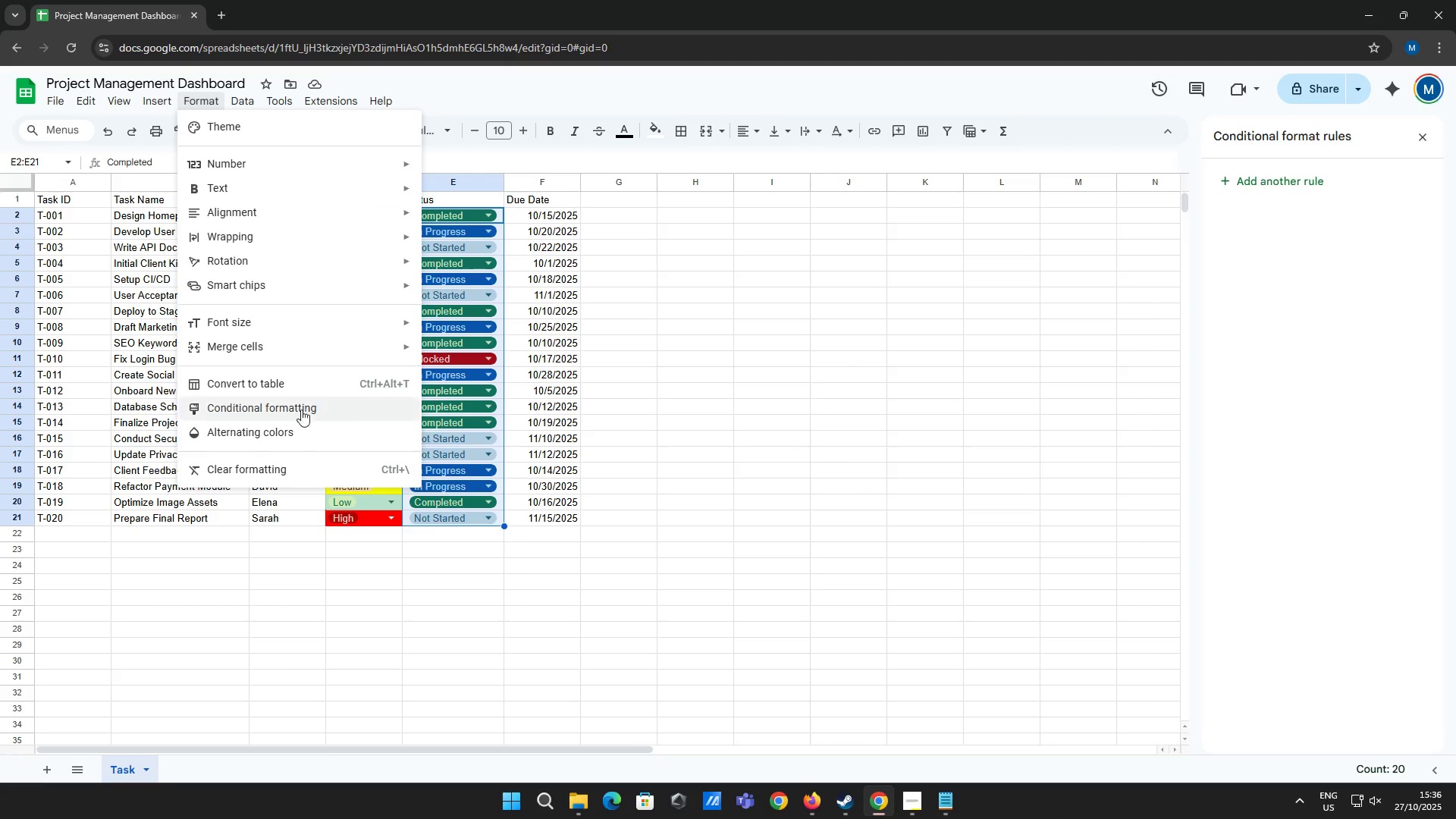 
left_click([317, 401])
 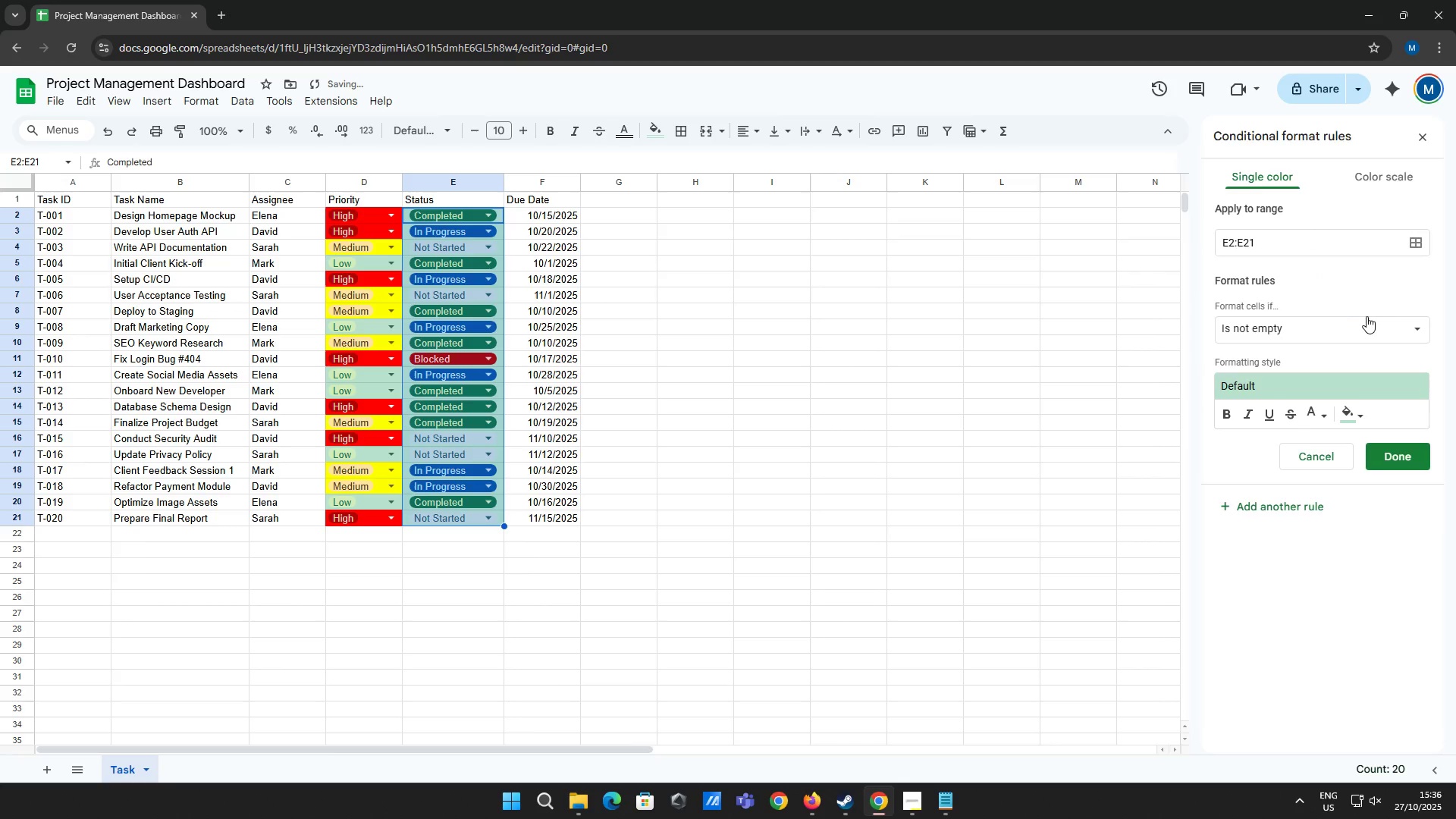 
left_click([1372, 324])
 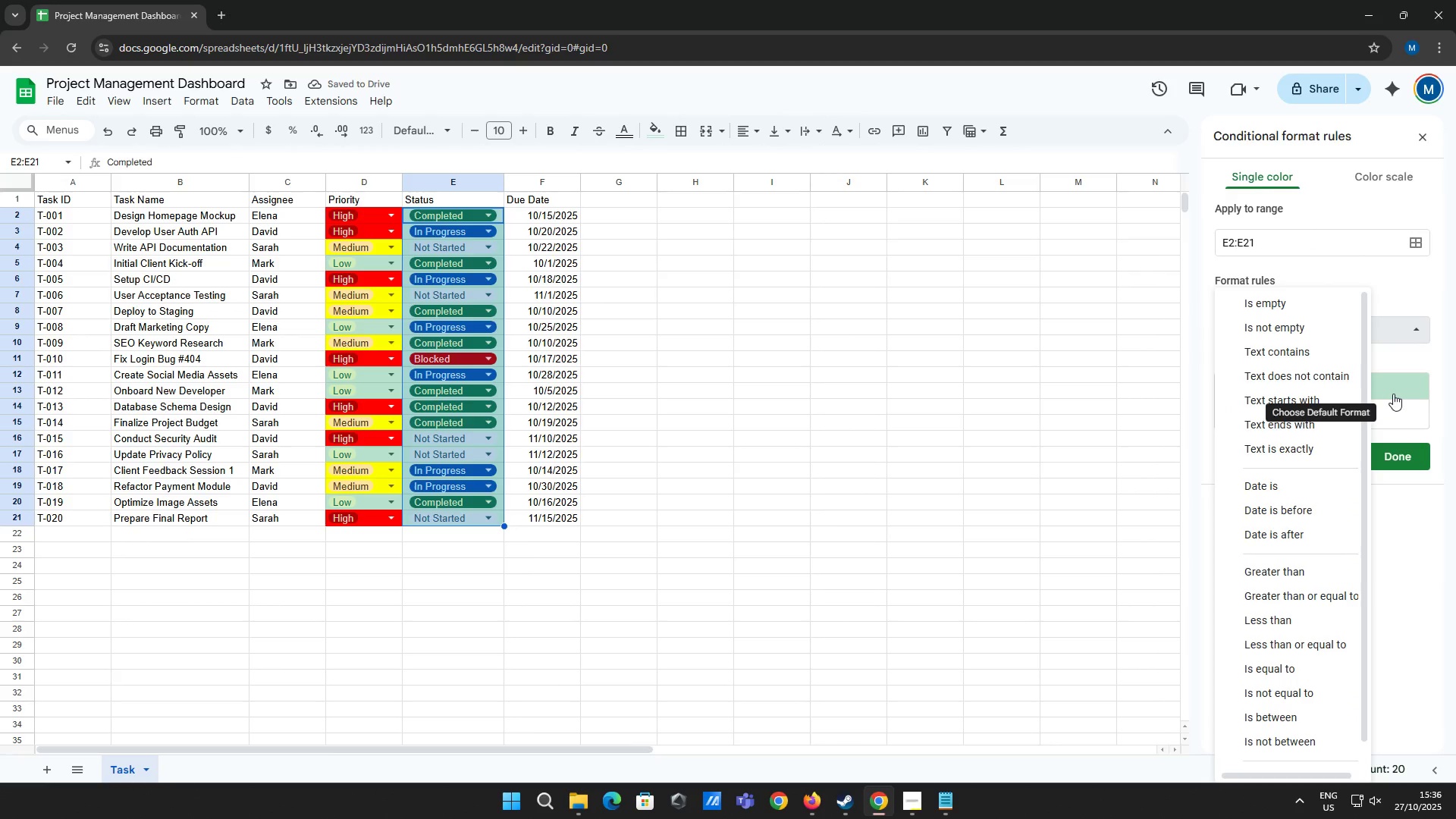 
left_click([1306, 445])
 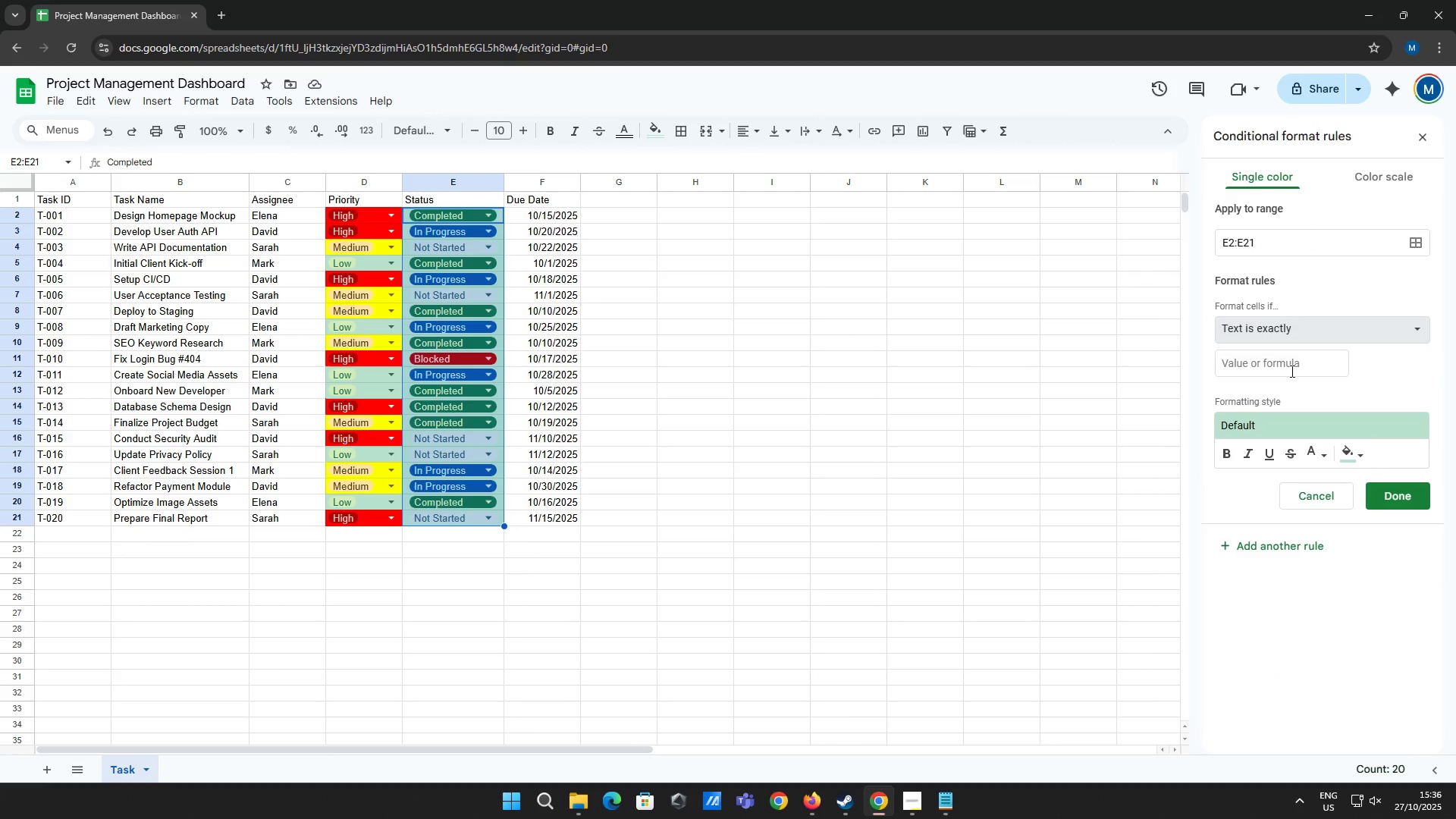 
left_click([1291, 371])
 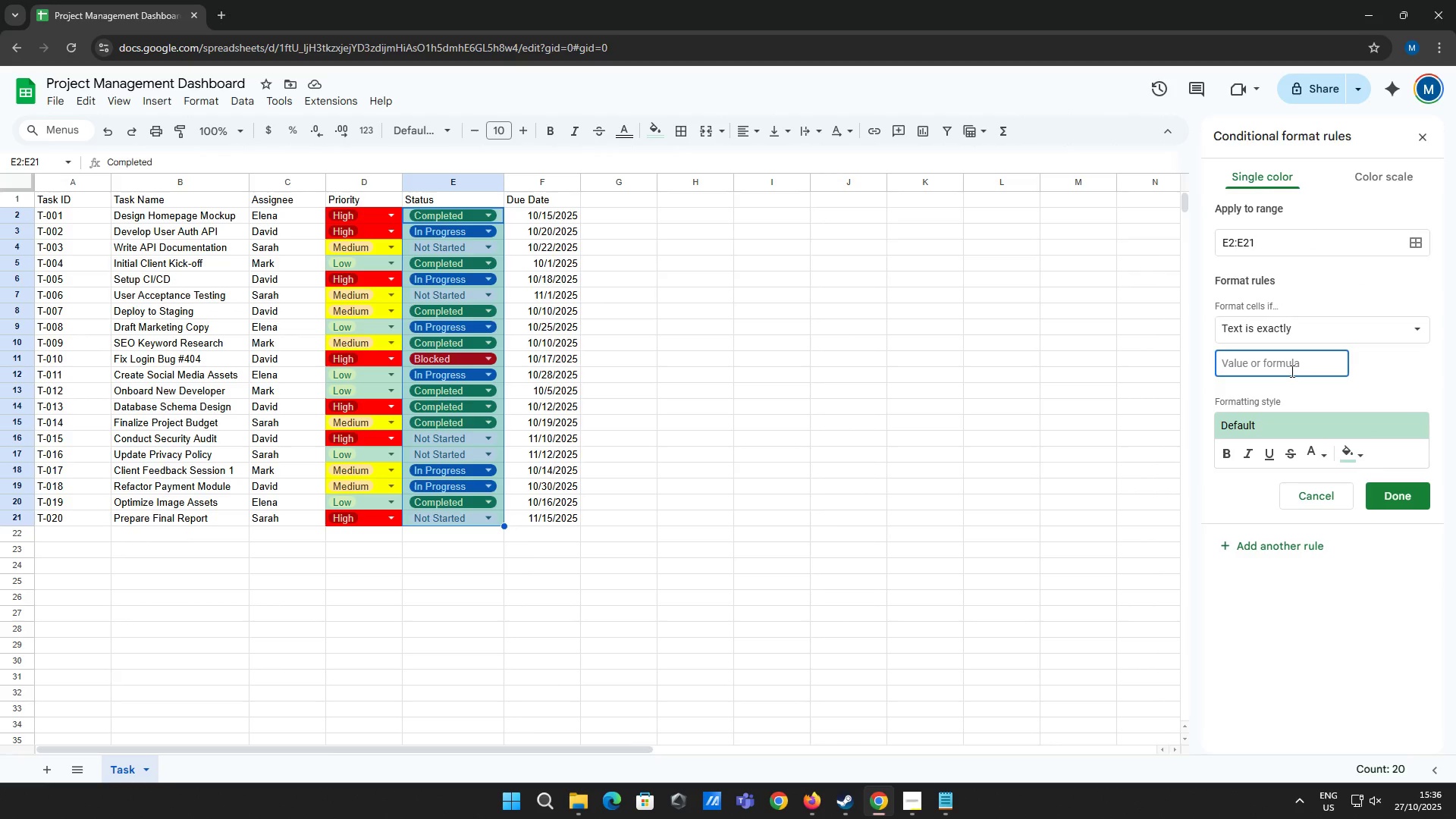 
type(Compe)
key(Backspace)
type(leted)
 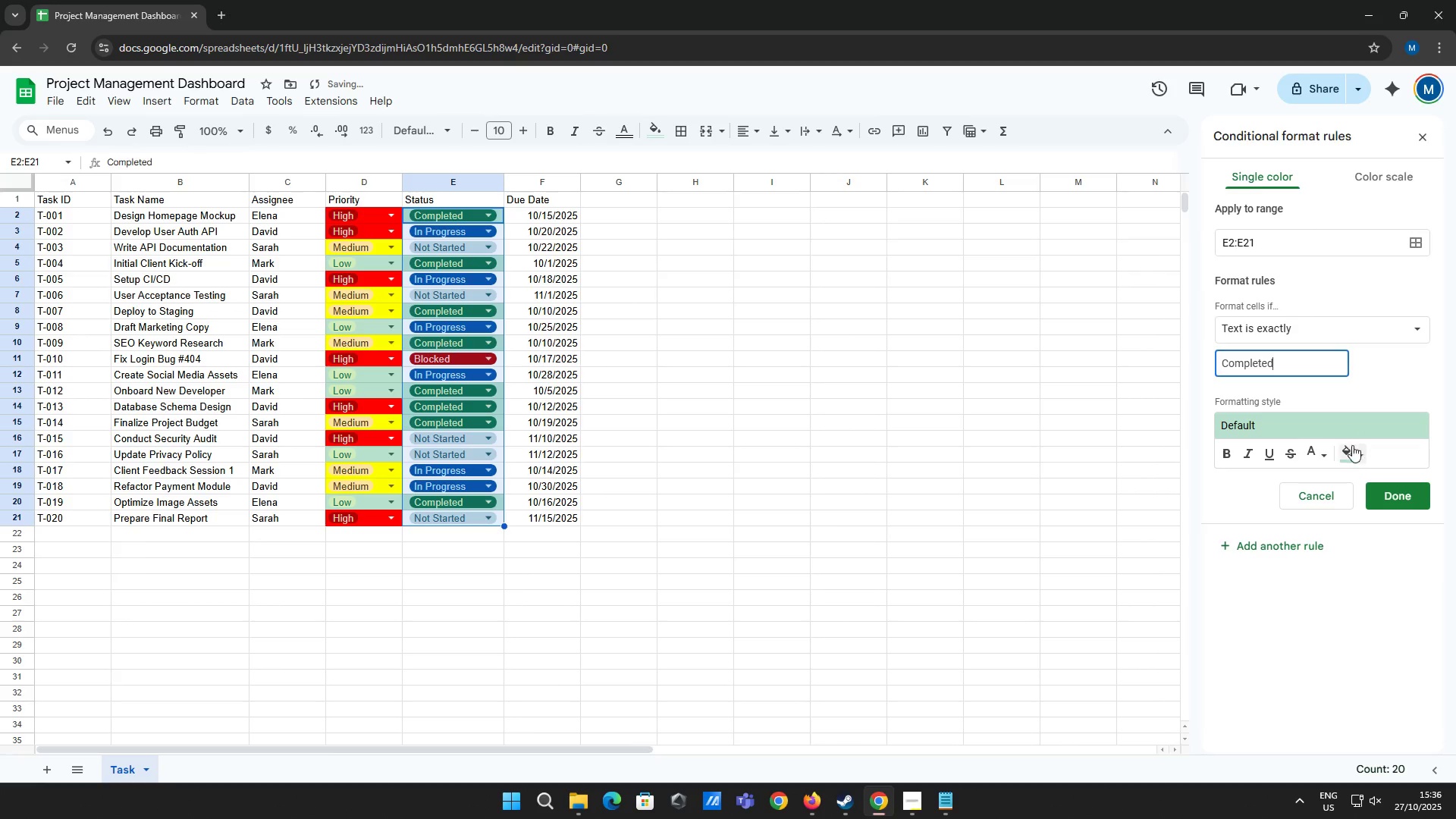 
left_click([1353, 452])
 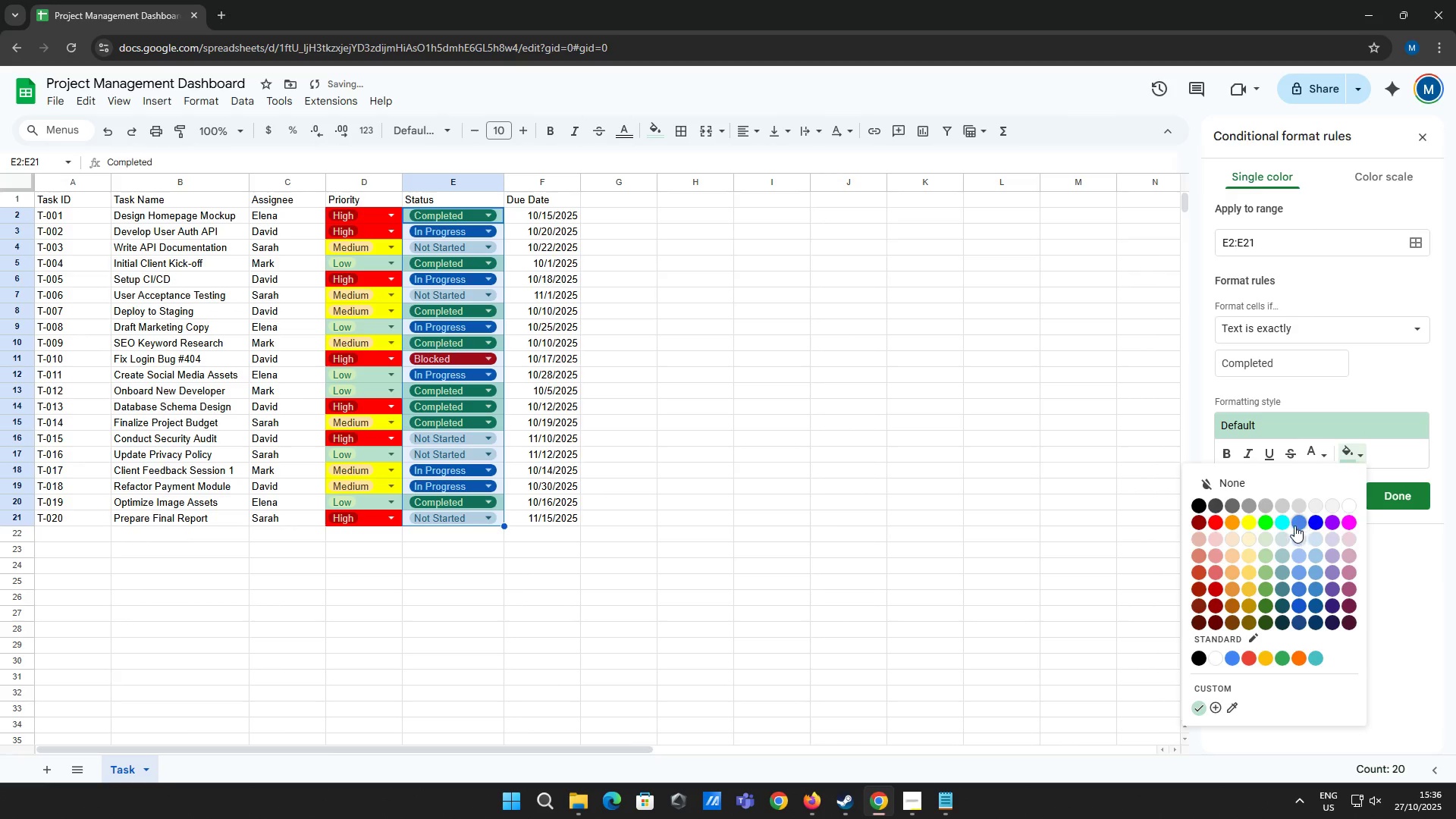 
left_click([1266, 519])
 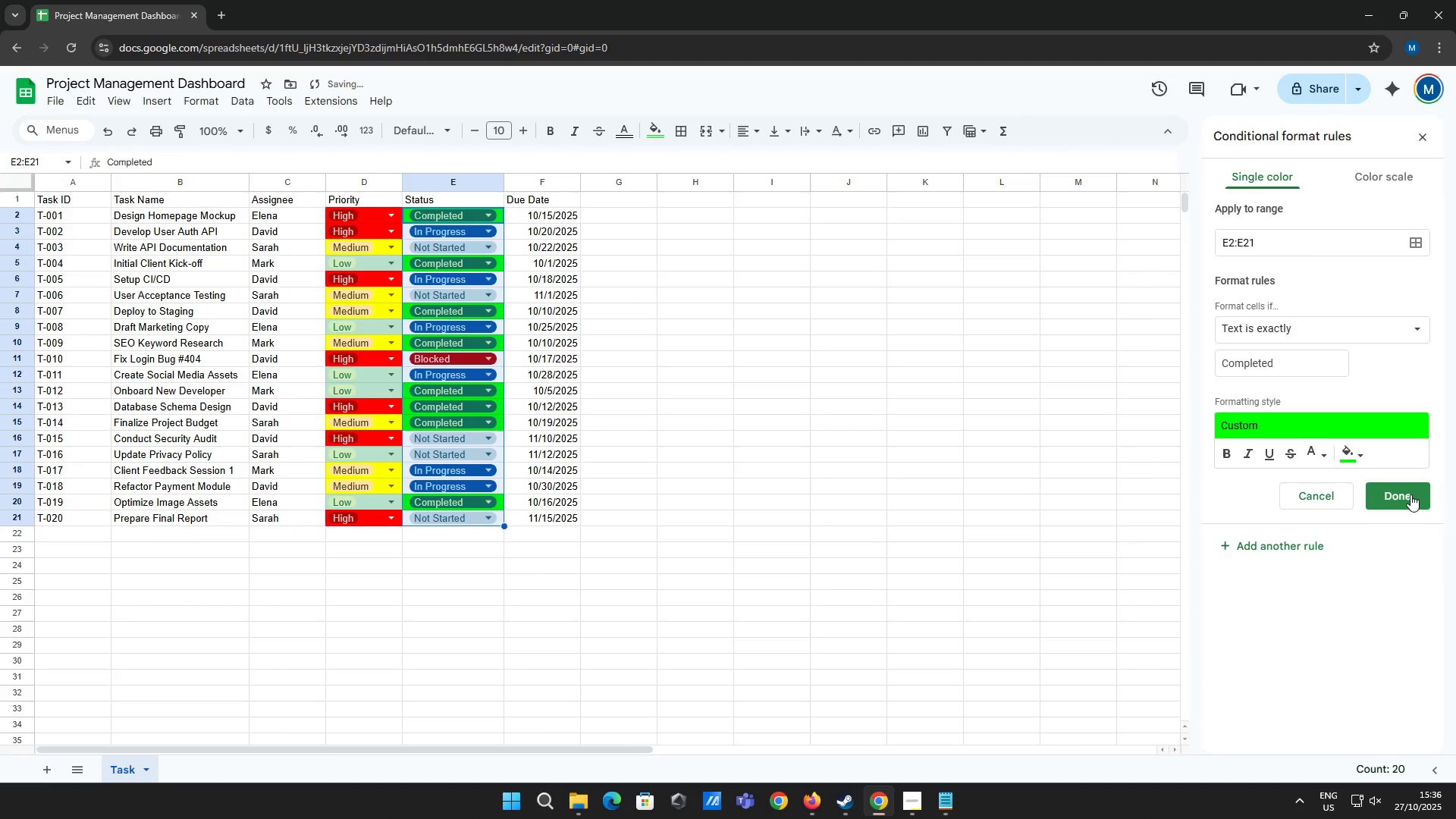 
left_click([1410, 494])
 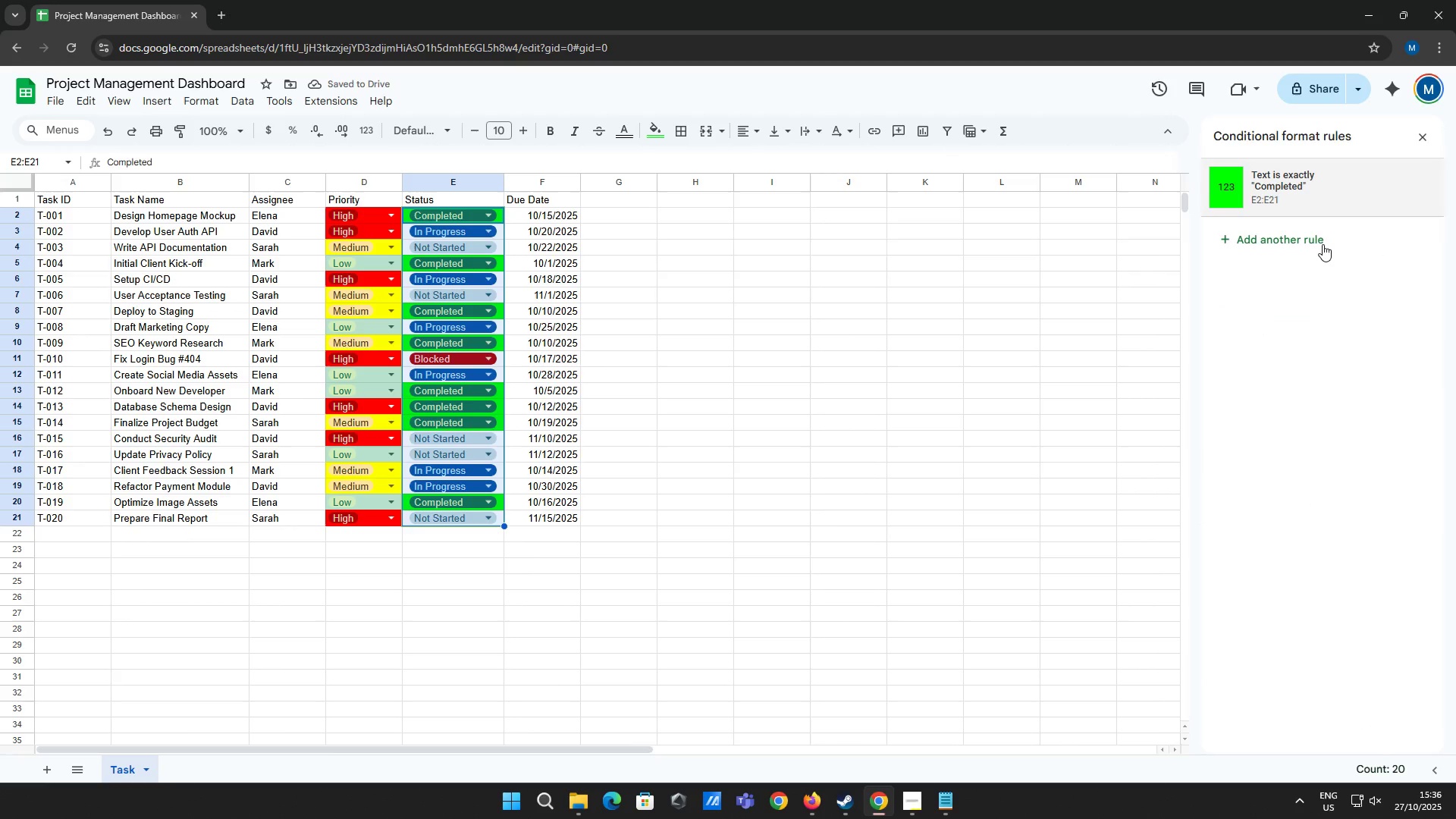 
left_click([1323, 244])
 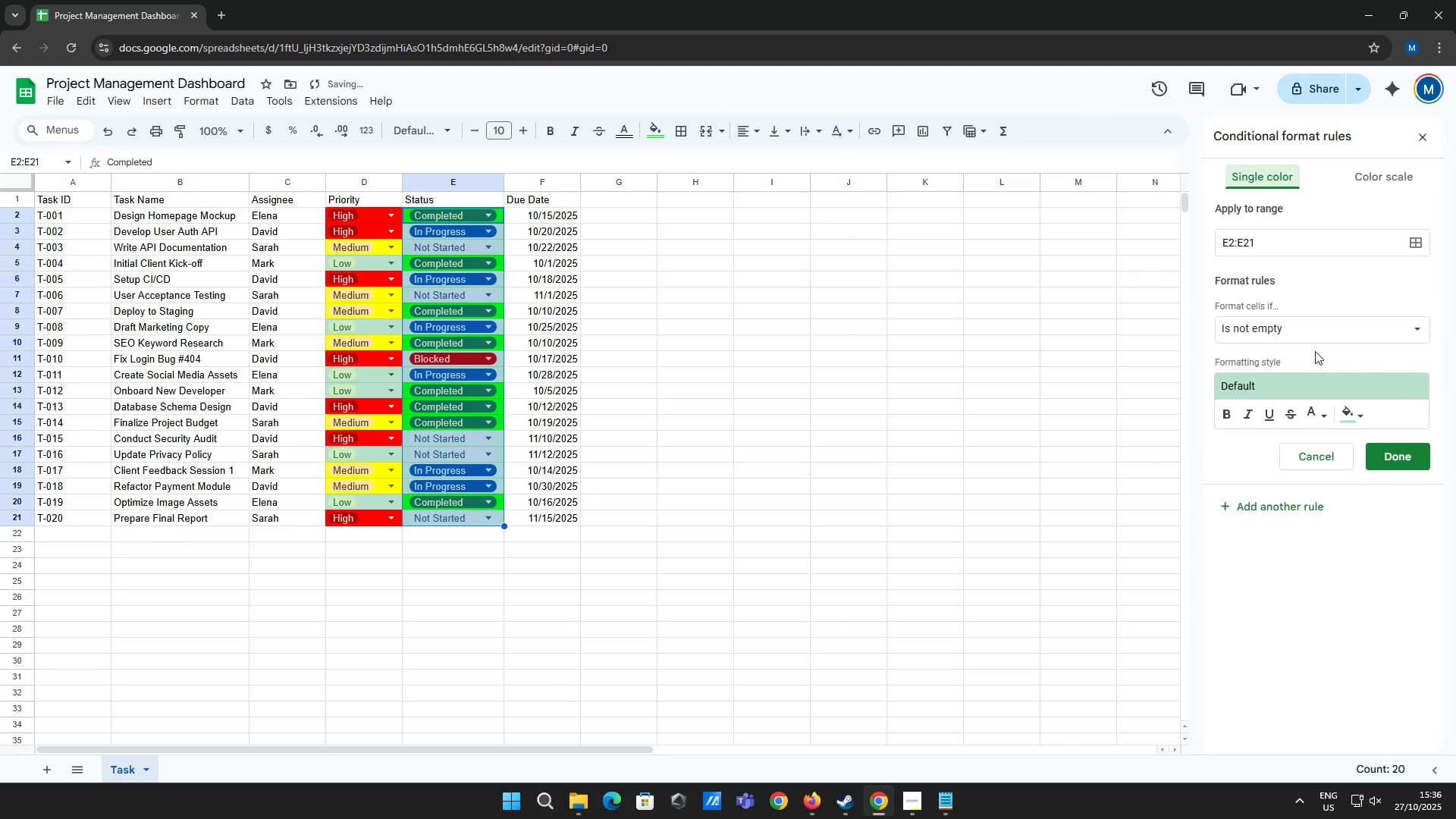 
left_click([1312, 334])
 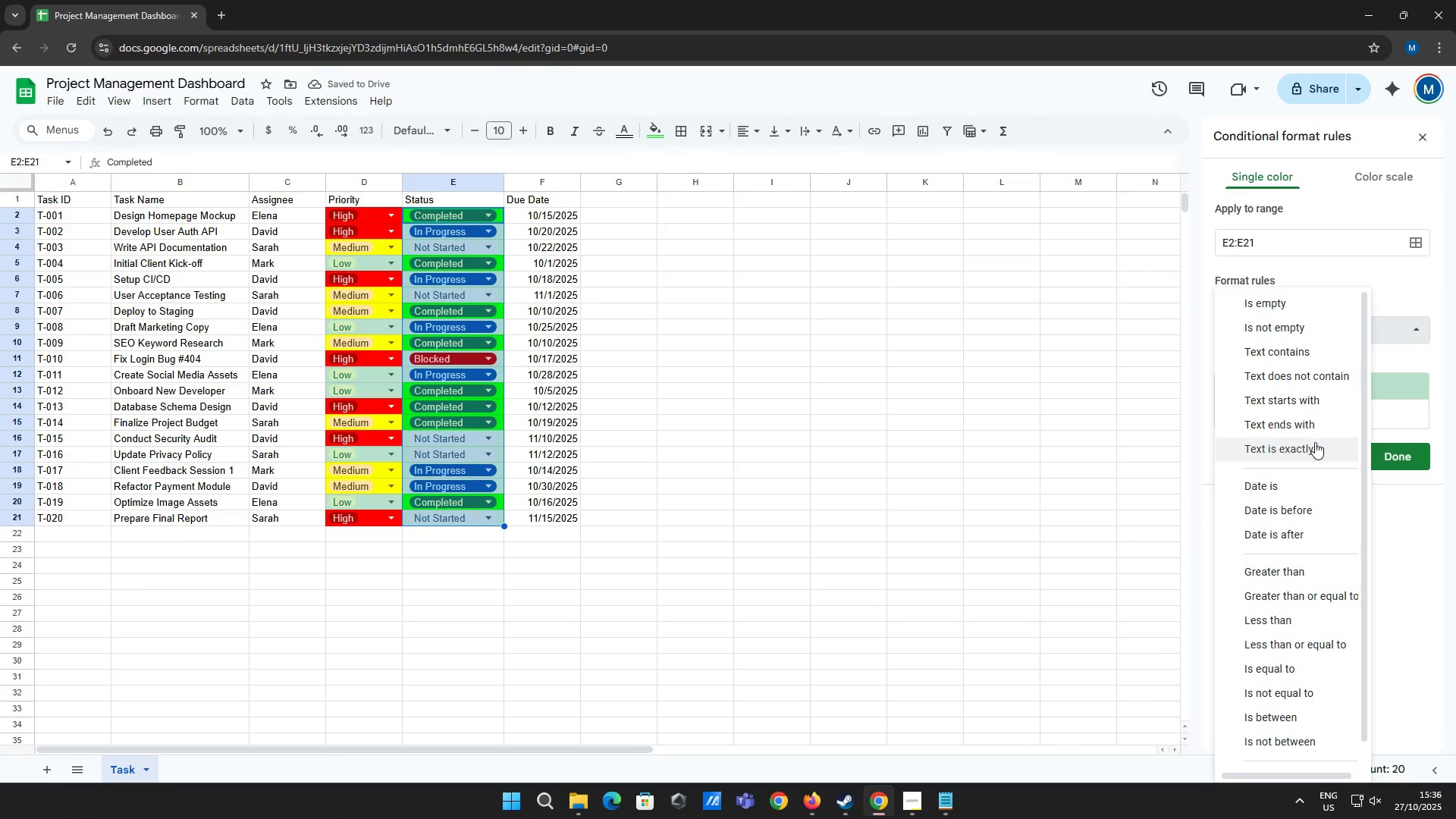 
left_click([1315, 442])
 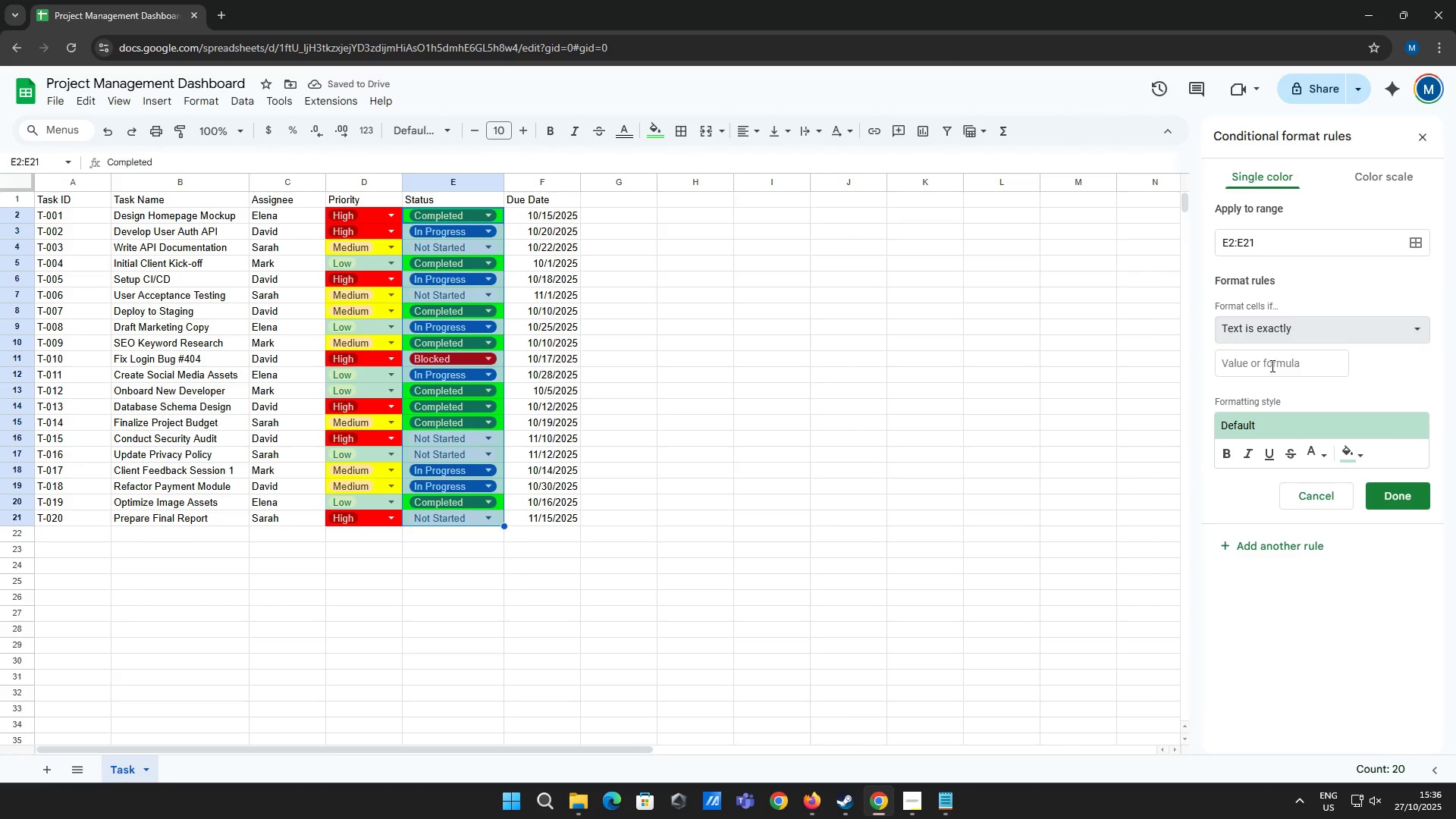 
left_click([1271, 366])
 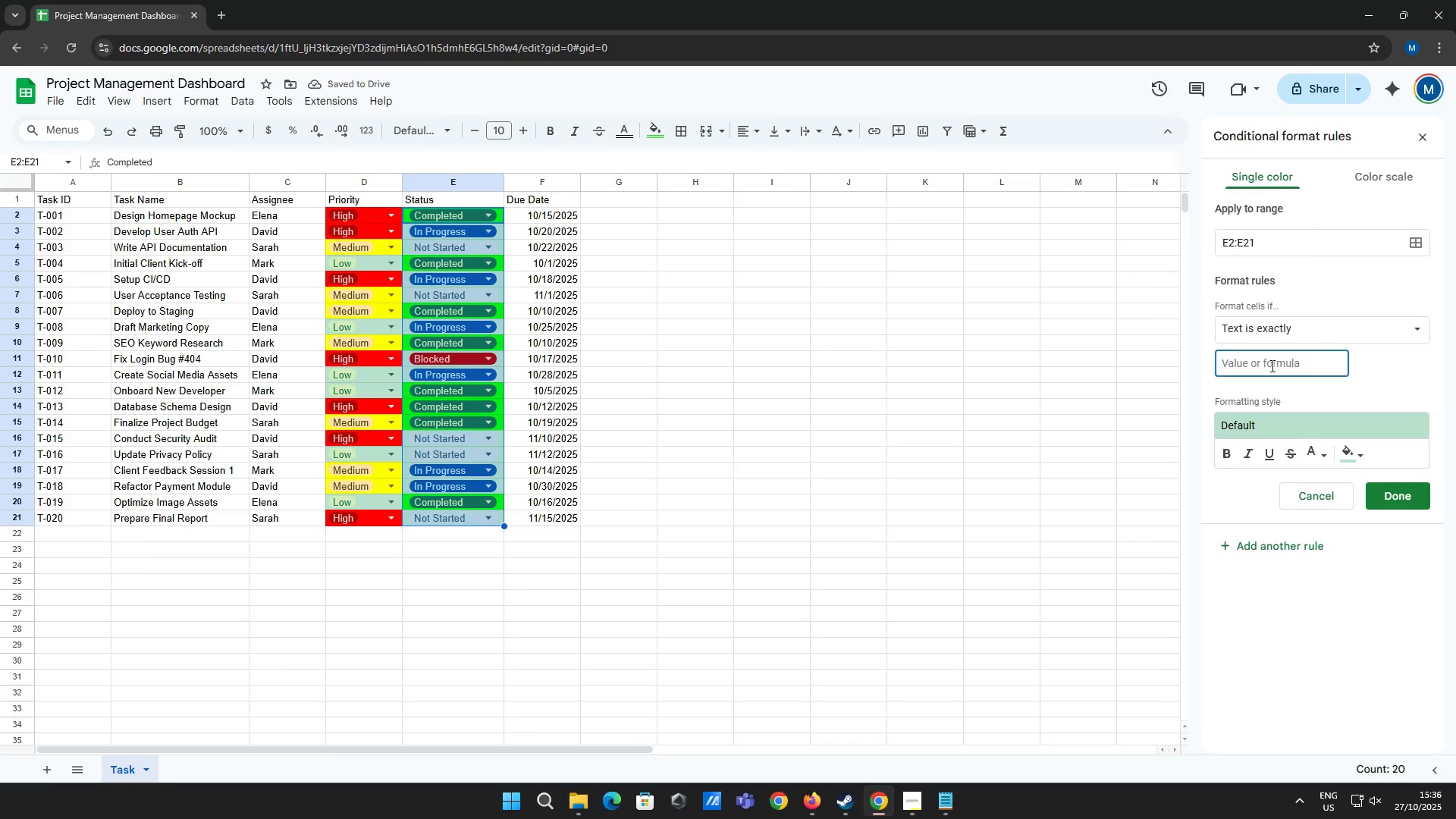 
type(In Progress)
 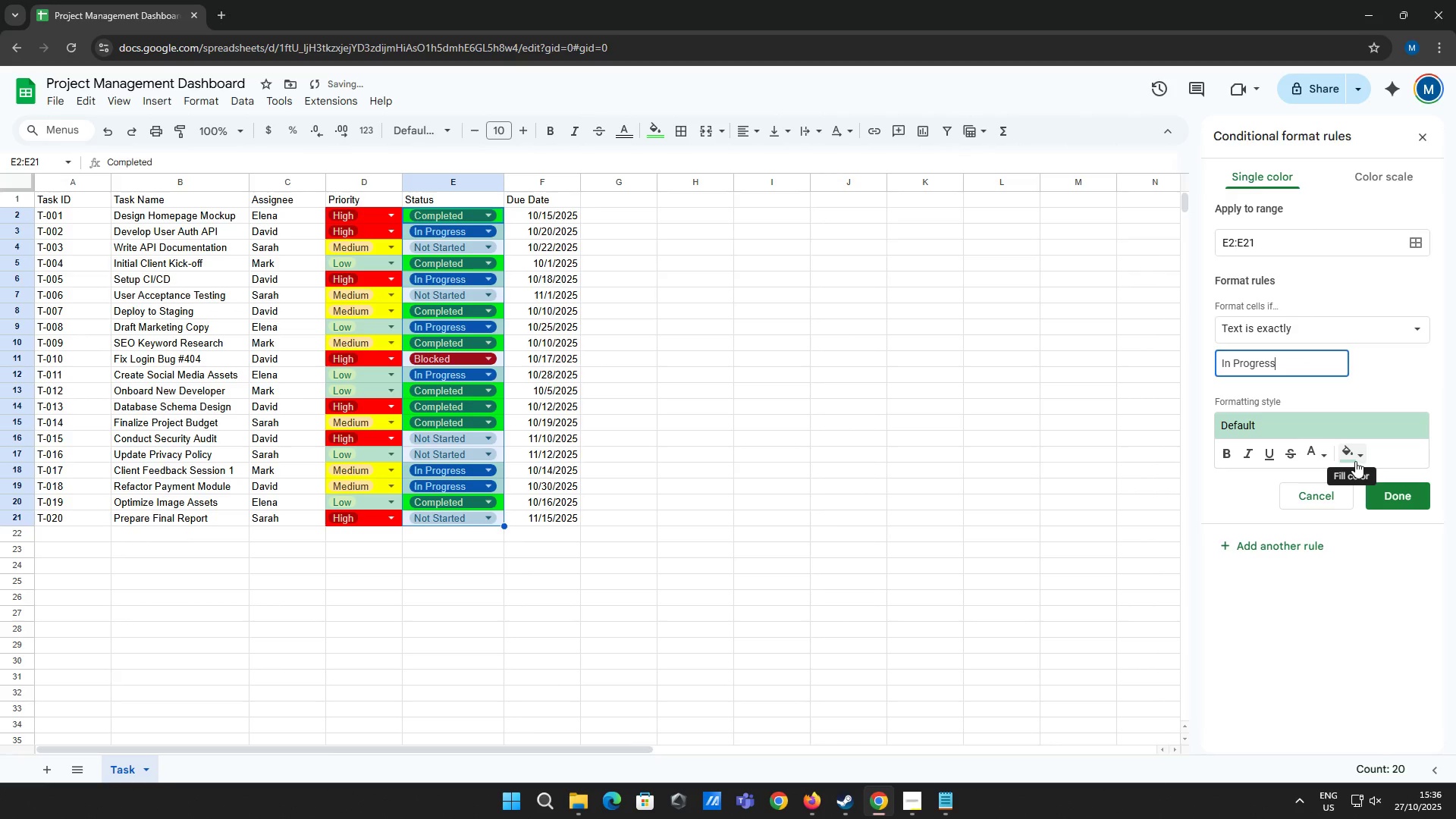 
left_click([1355, 461])
 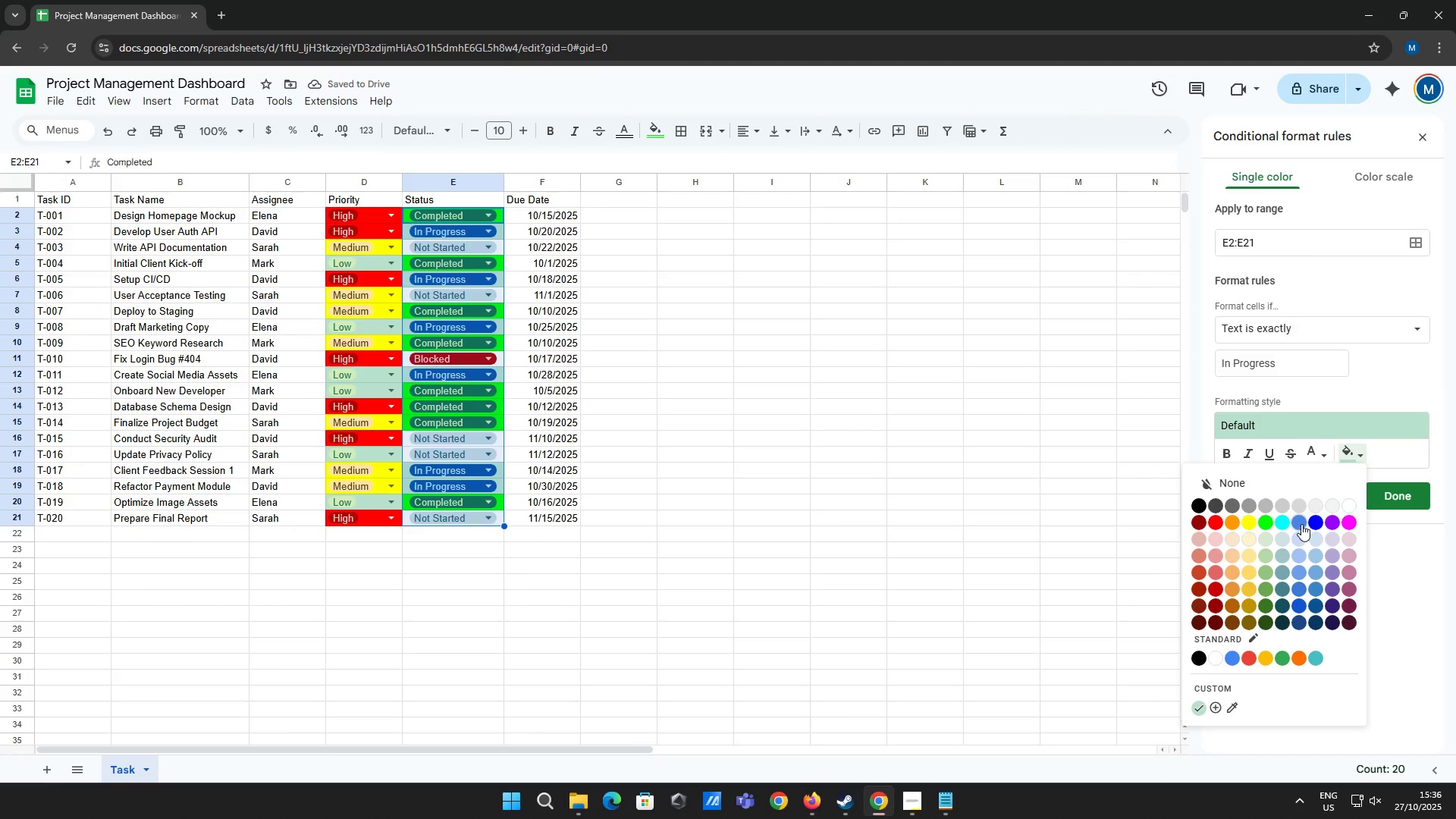 
left_click([1301, 524])
 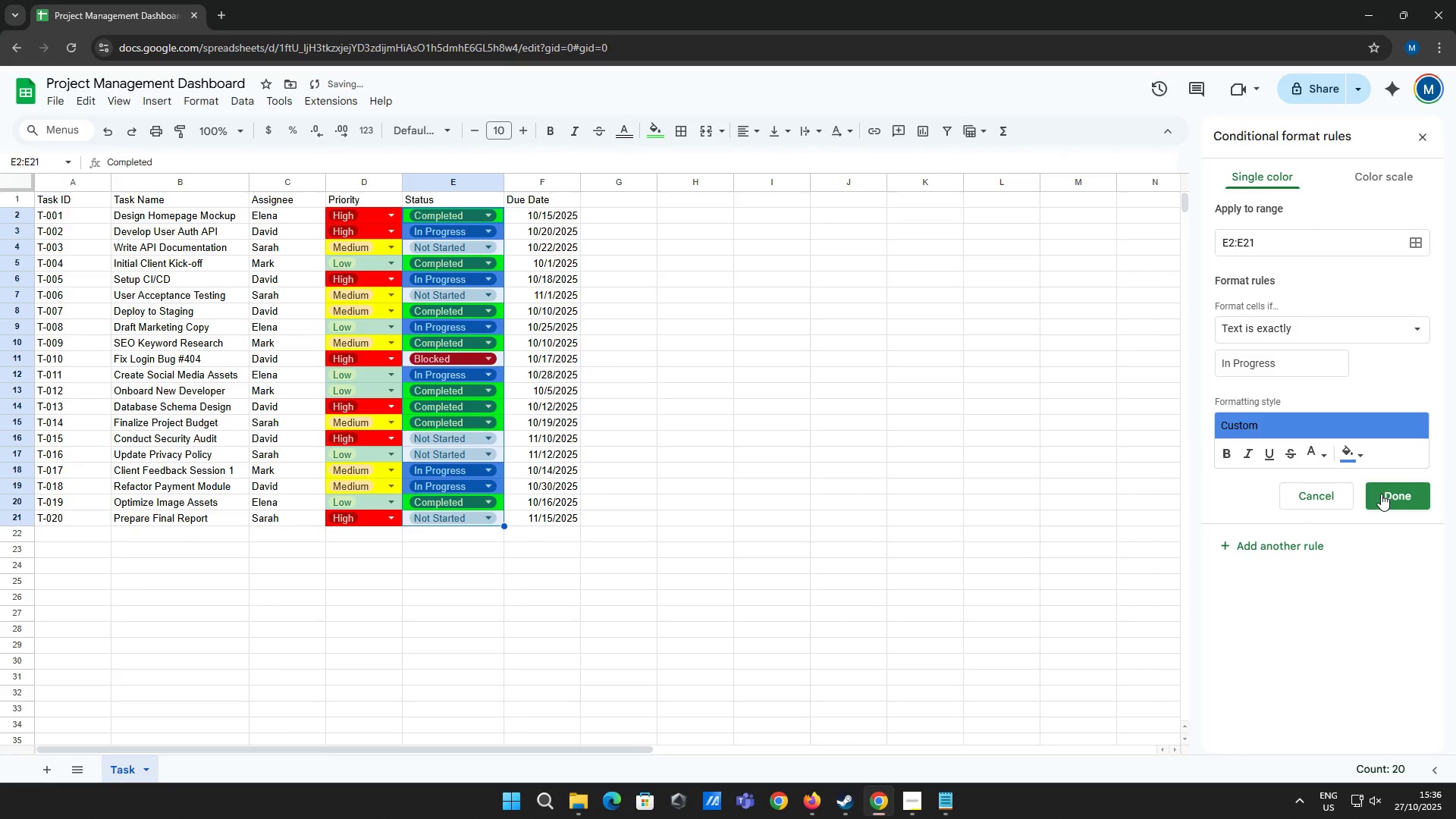 
left_click([1381, 494])
 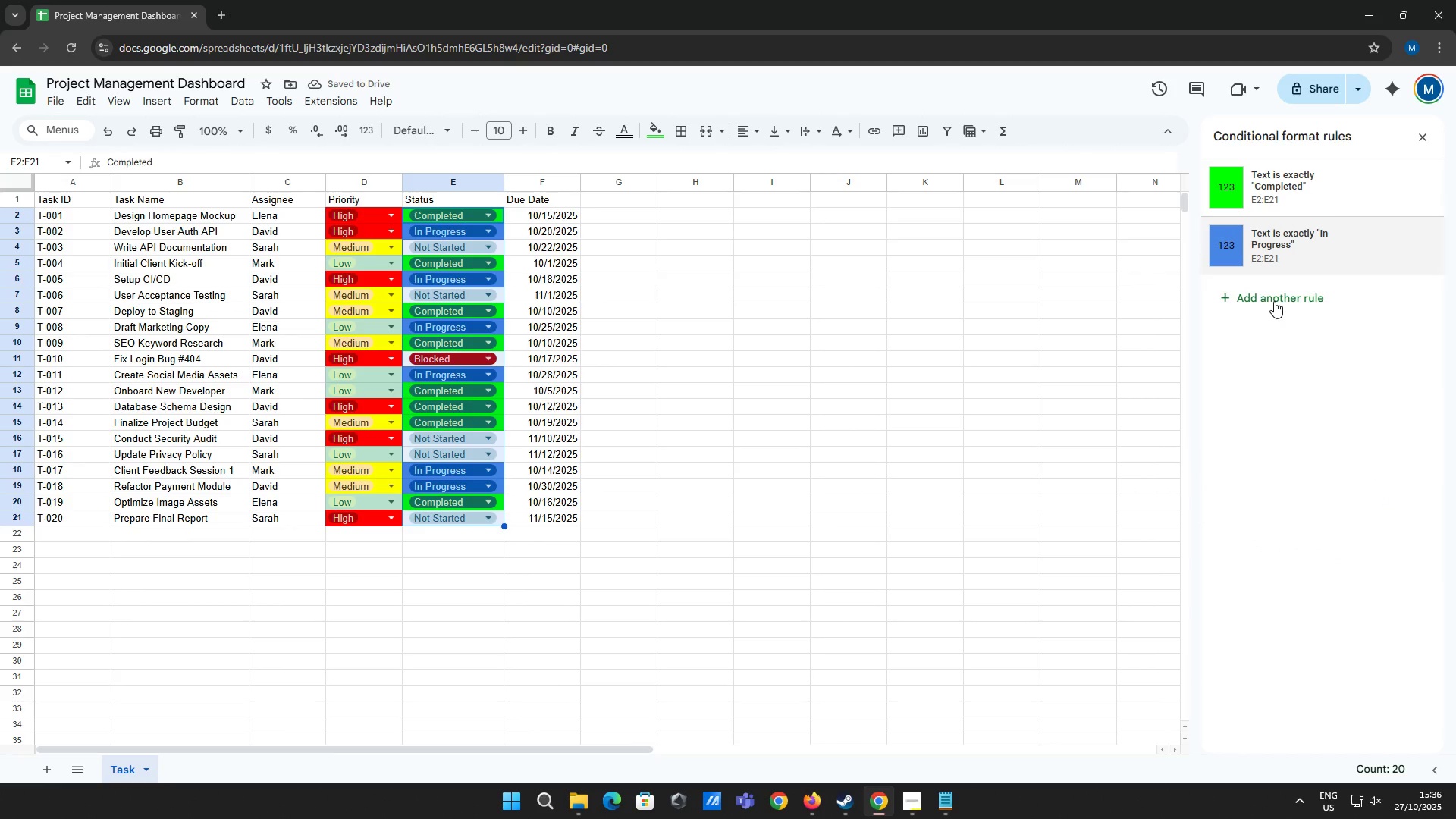 
left_click([1274, 301])
 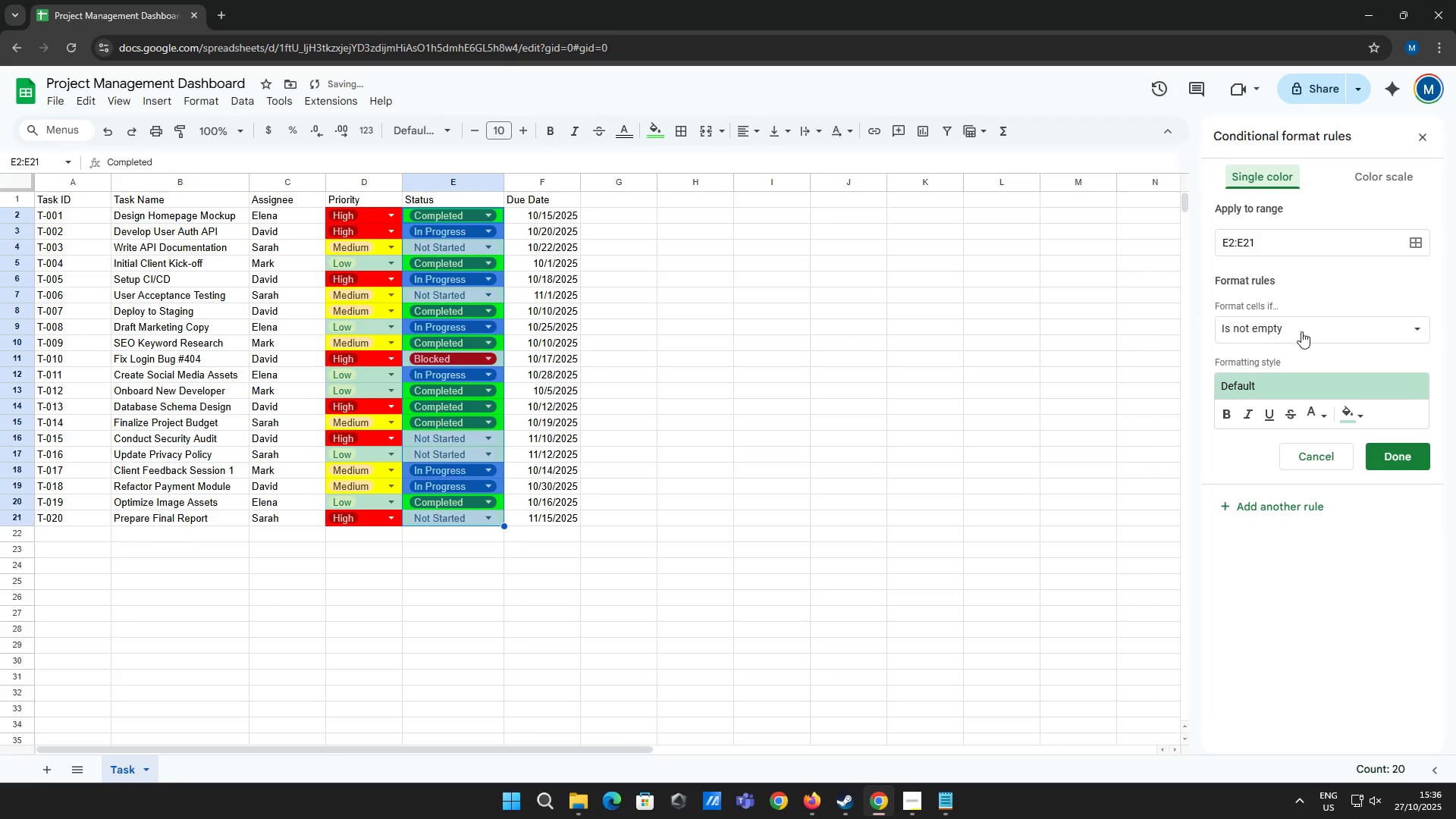 
left_click([1311, 324])
 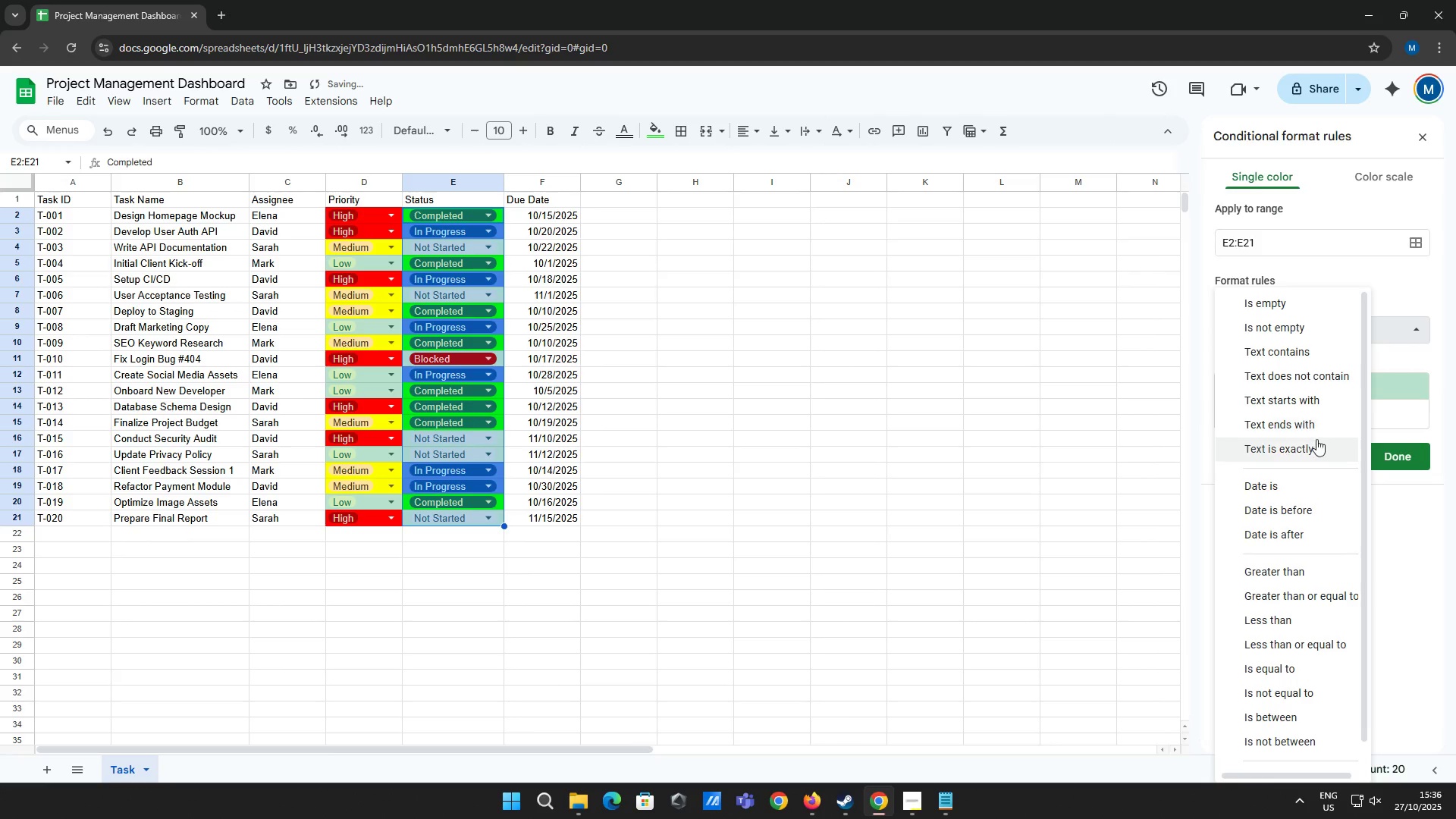 
left_click([1316, 443])
 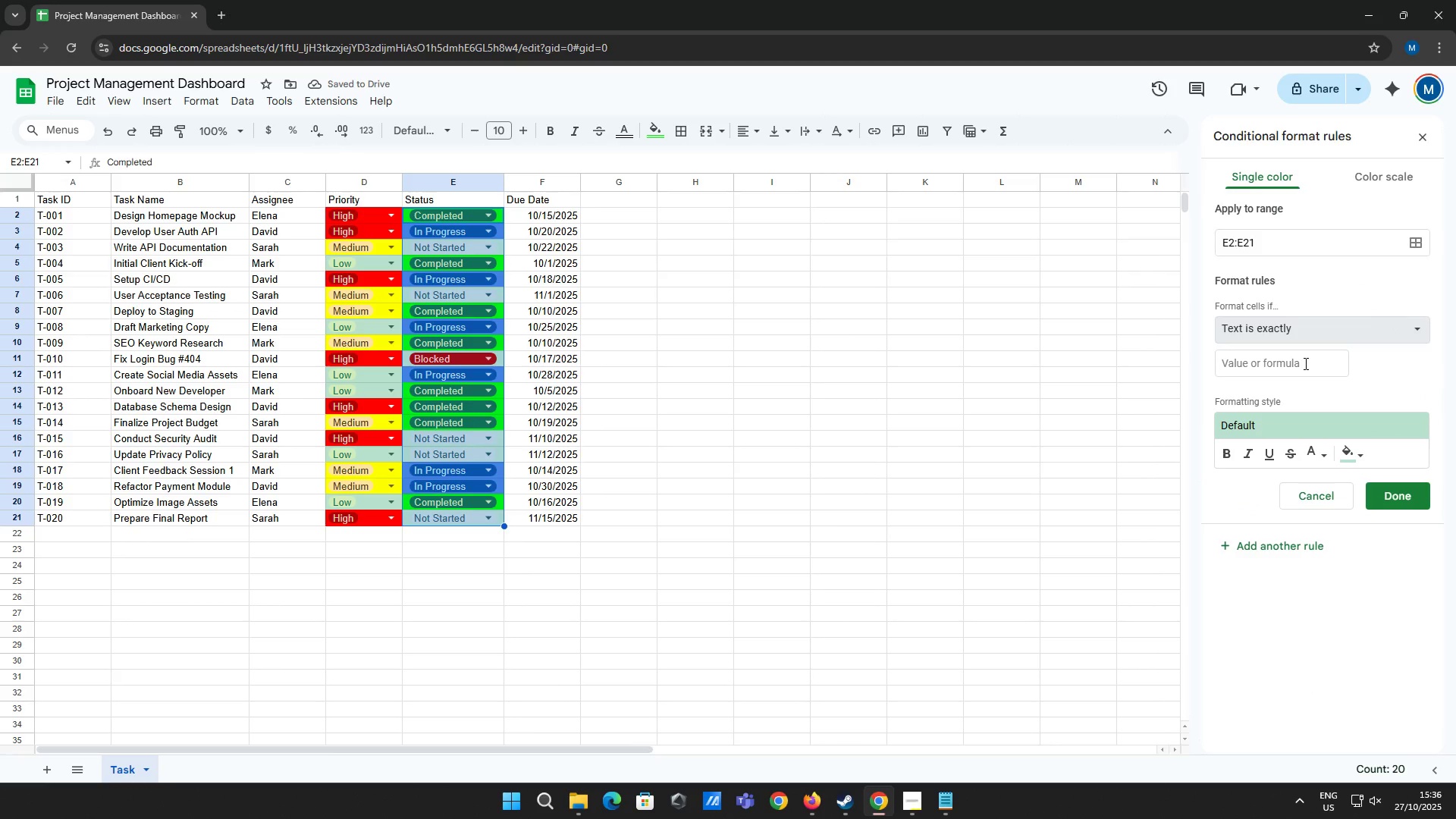 
left_click([1304, 363])
 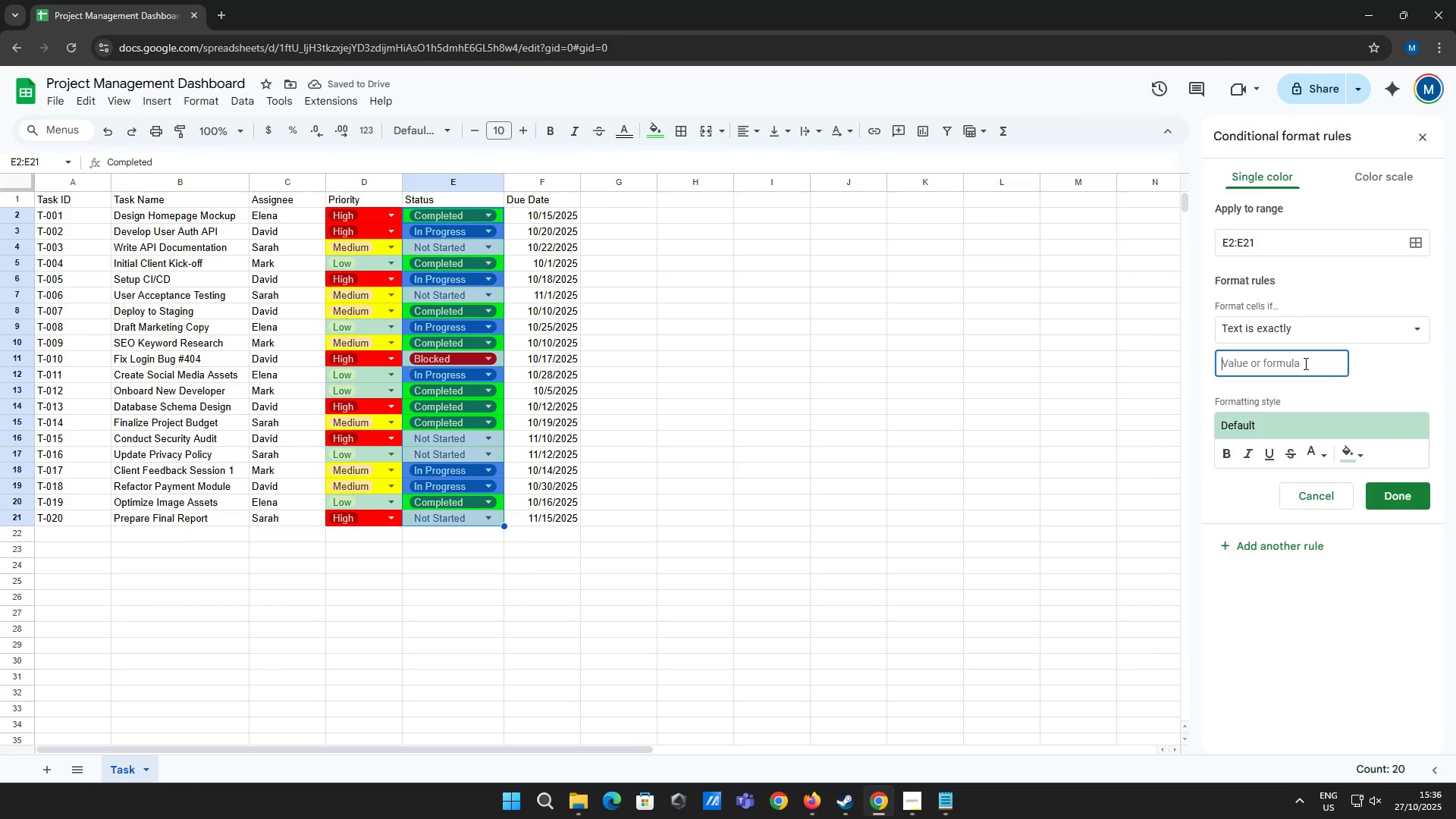 
type(Not Started)
 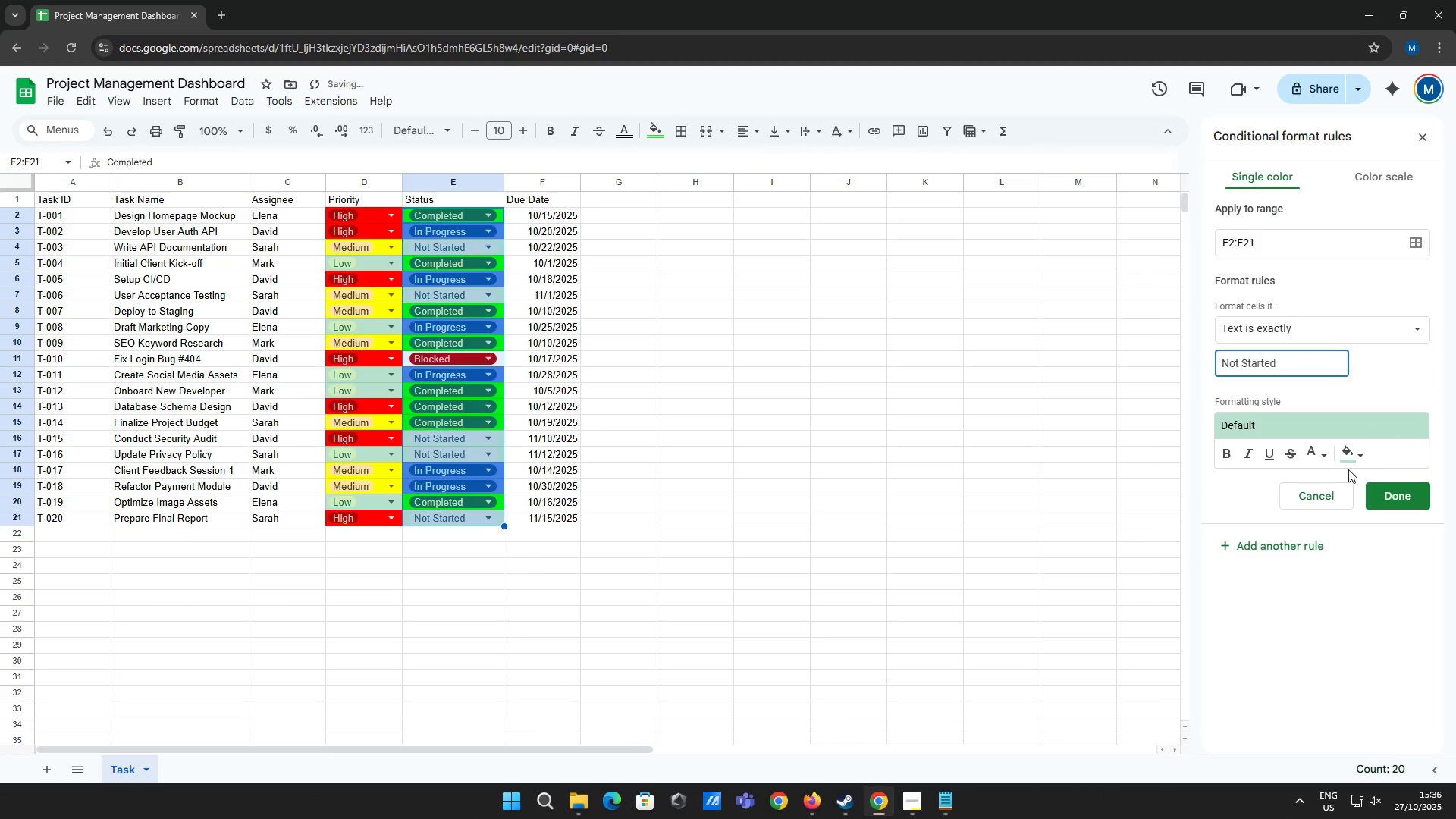 
left_click([1349, 466])
 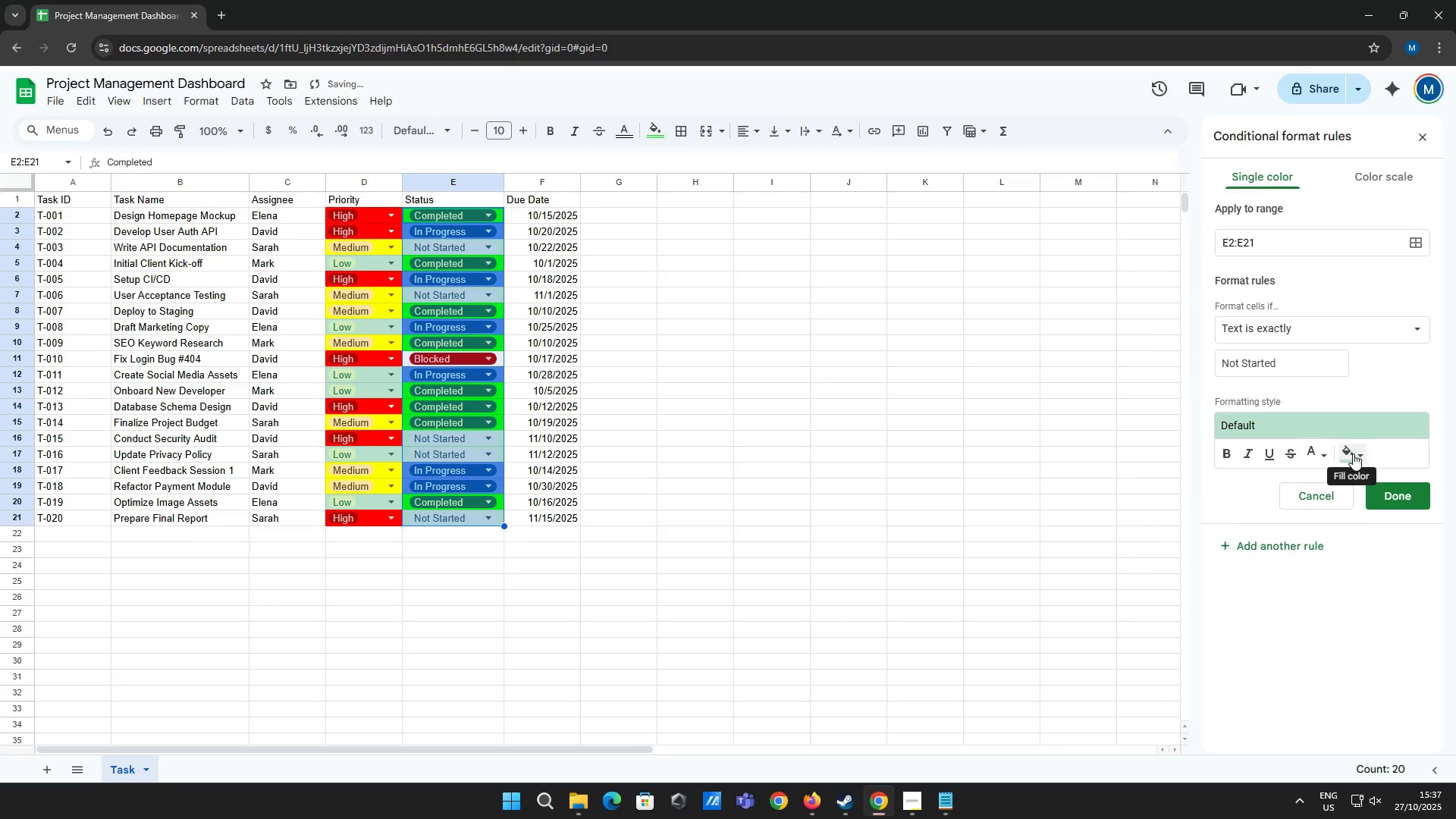 
left_click([1353, 453])
 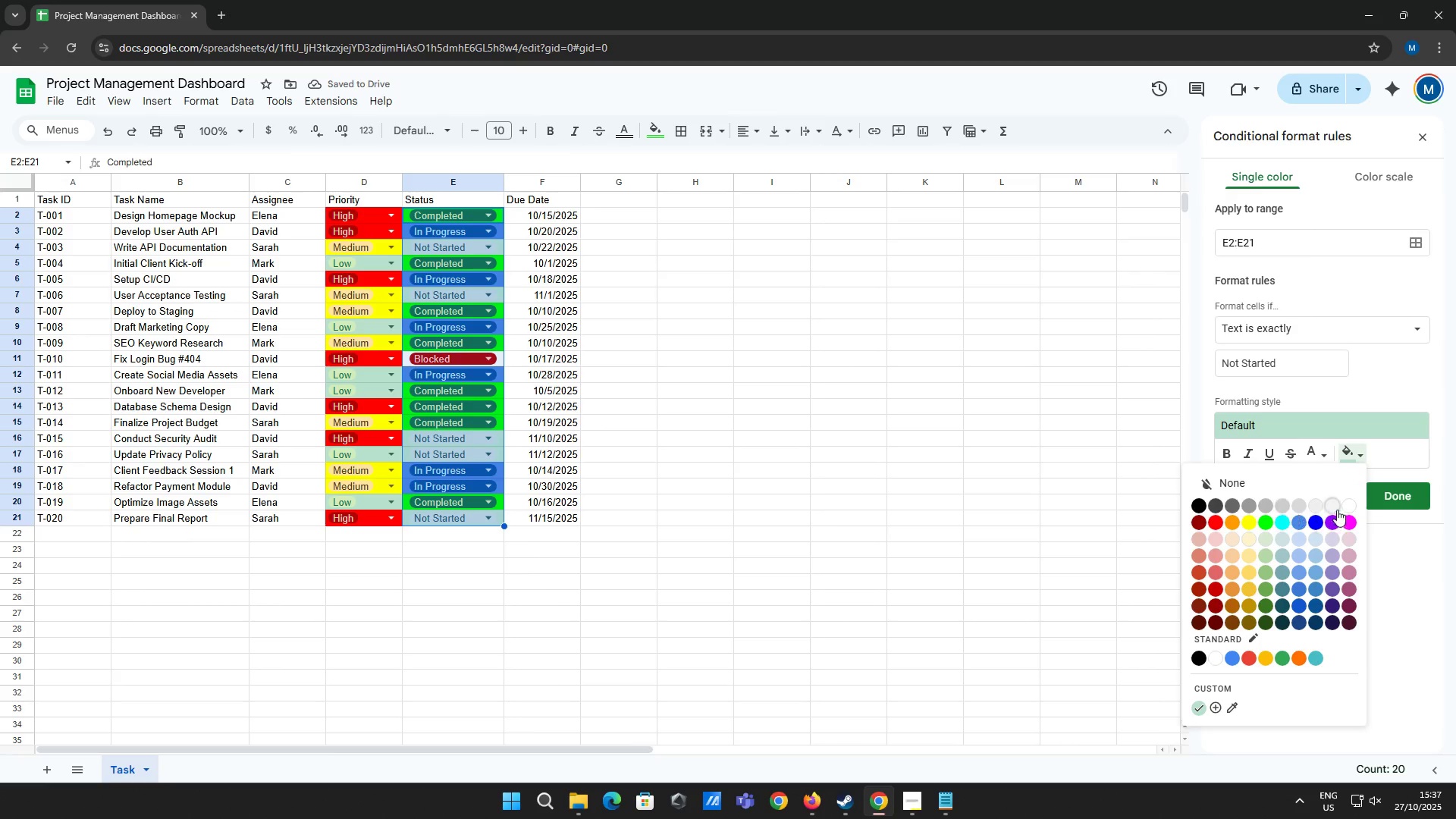 
left_click([1351, 509])
 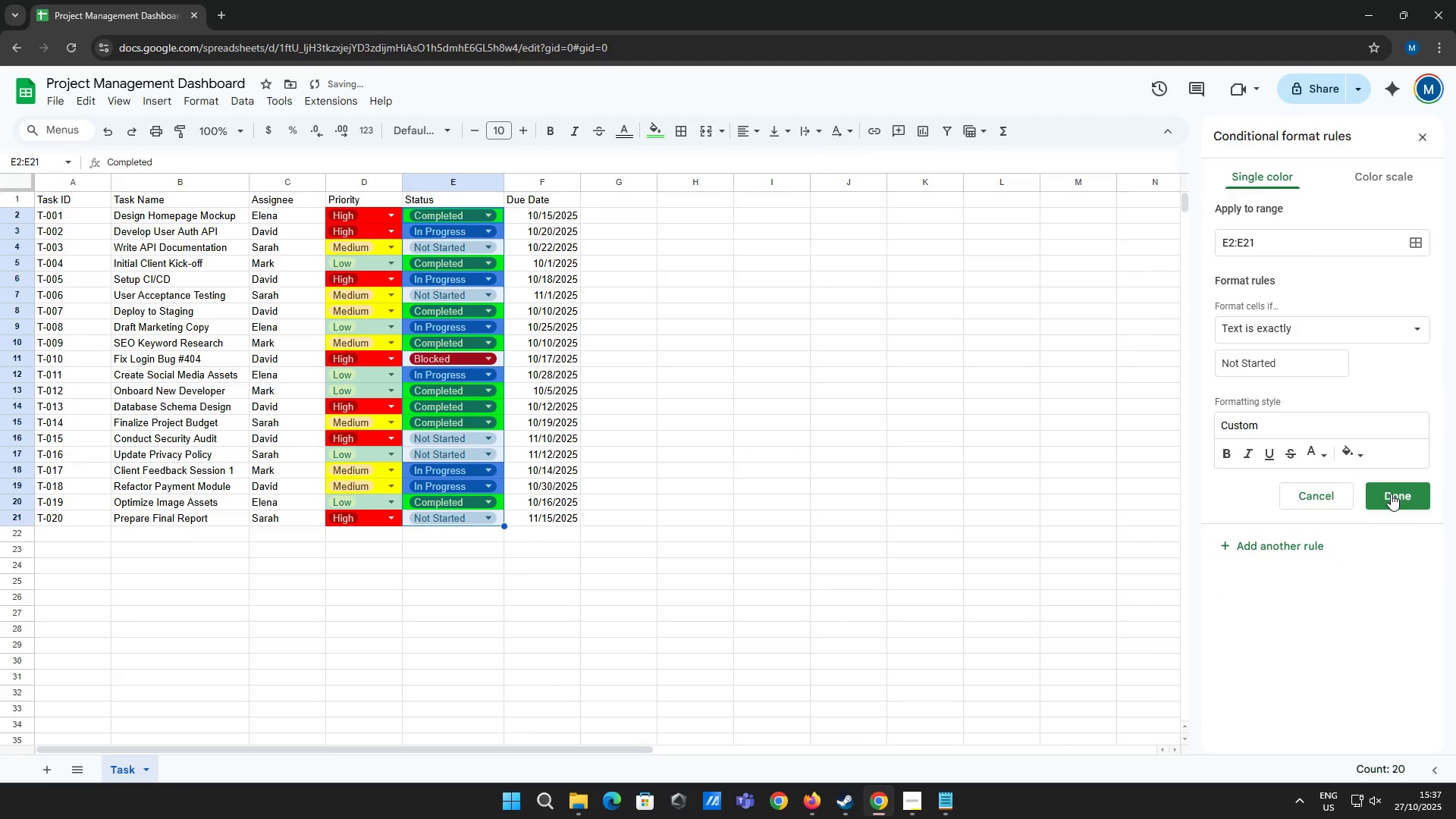 
left_click([1391, 494])
 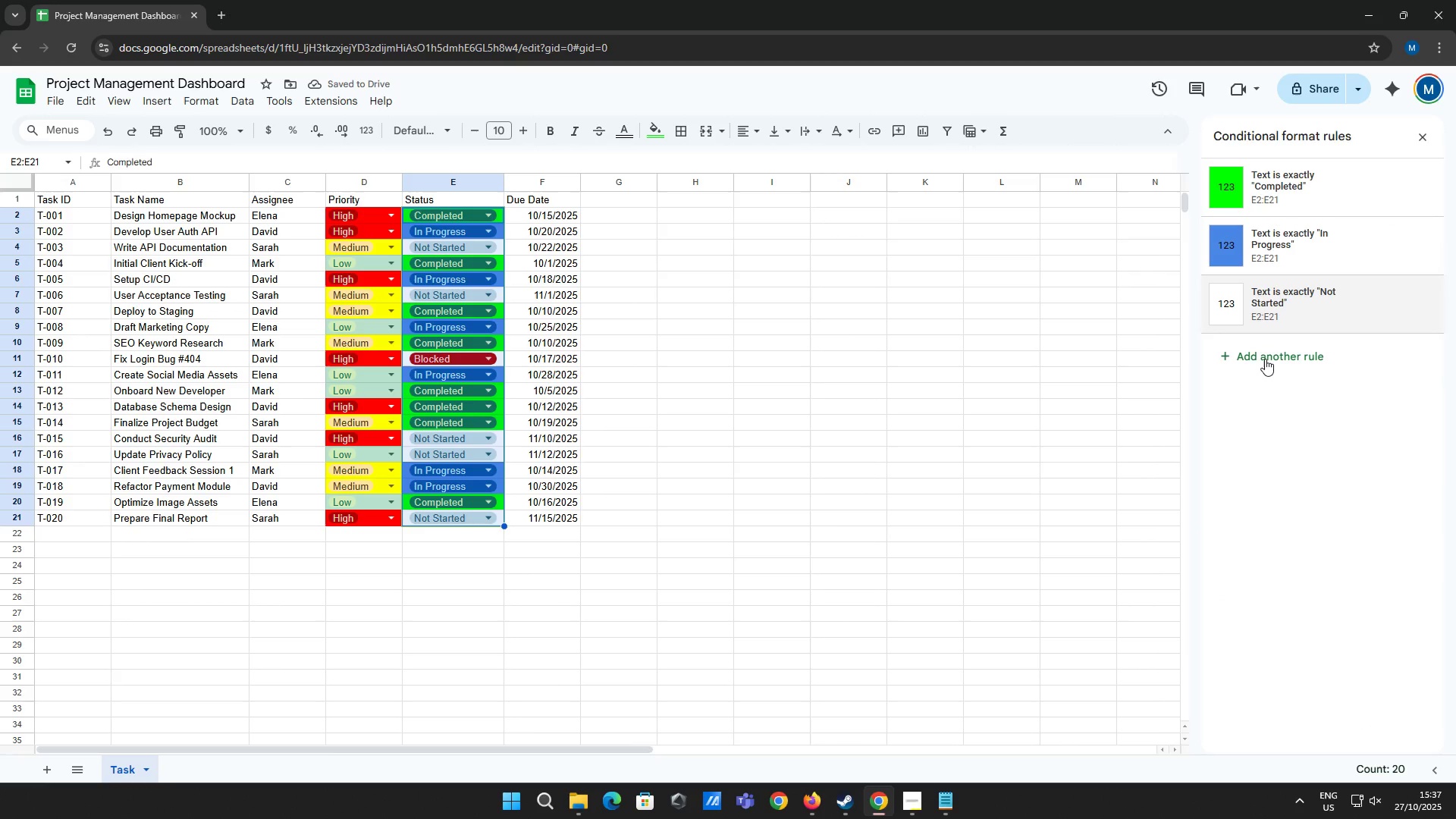 
left_click([1265, 359])
 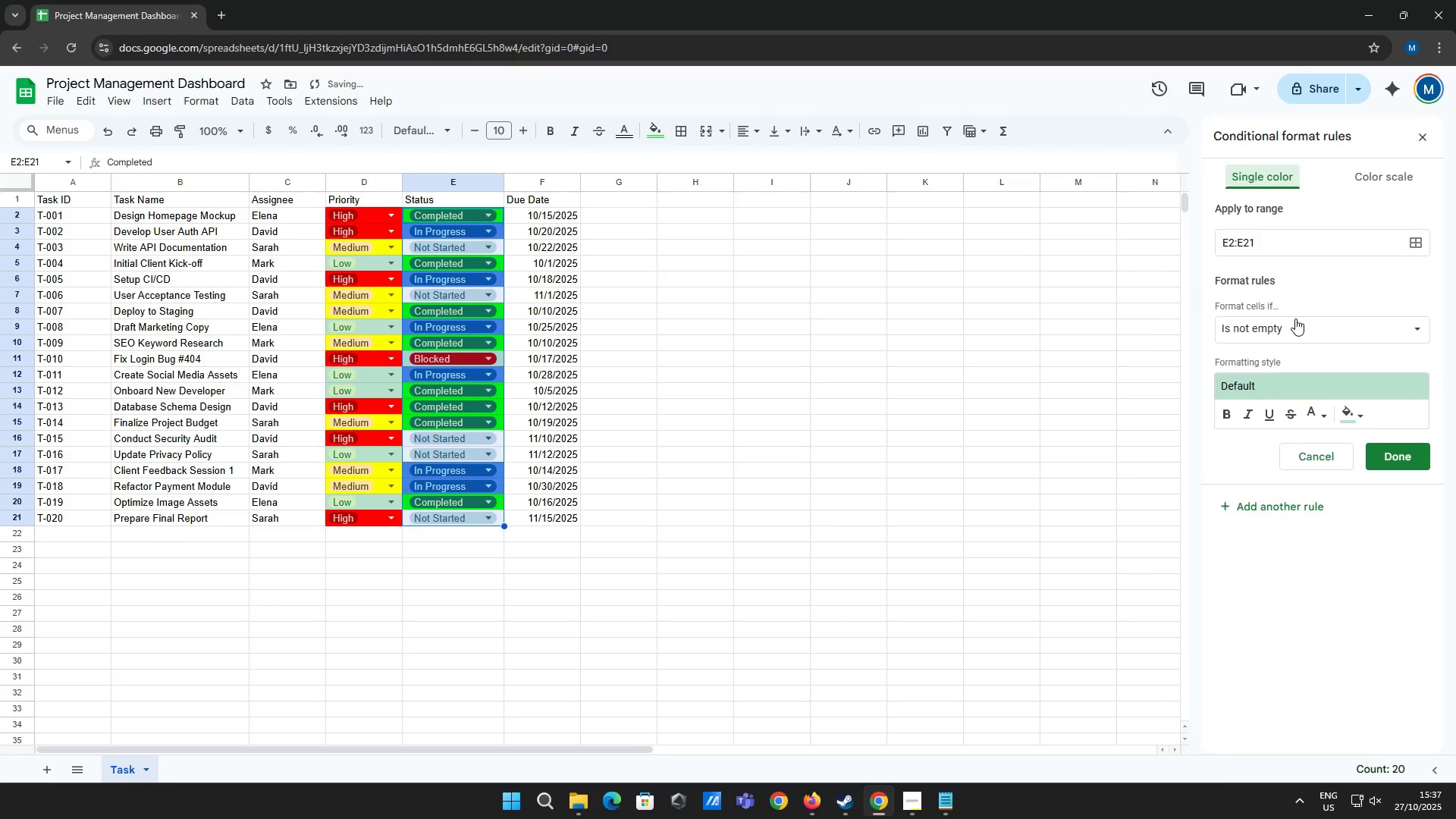 
left_click([1295, 318])
 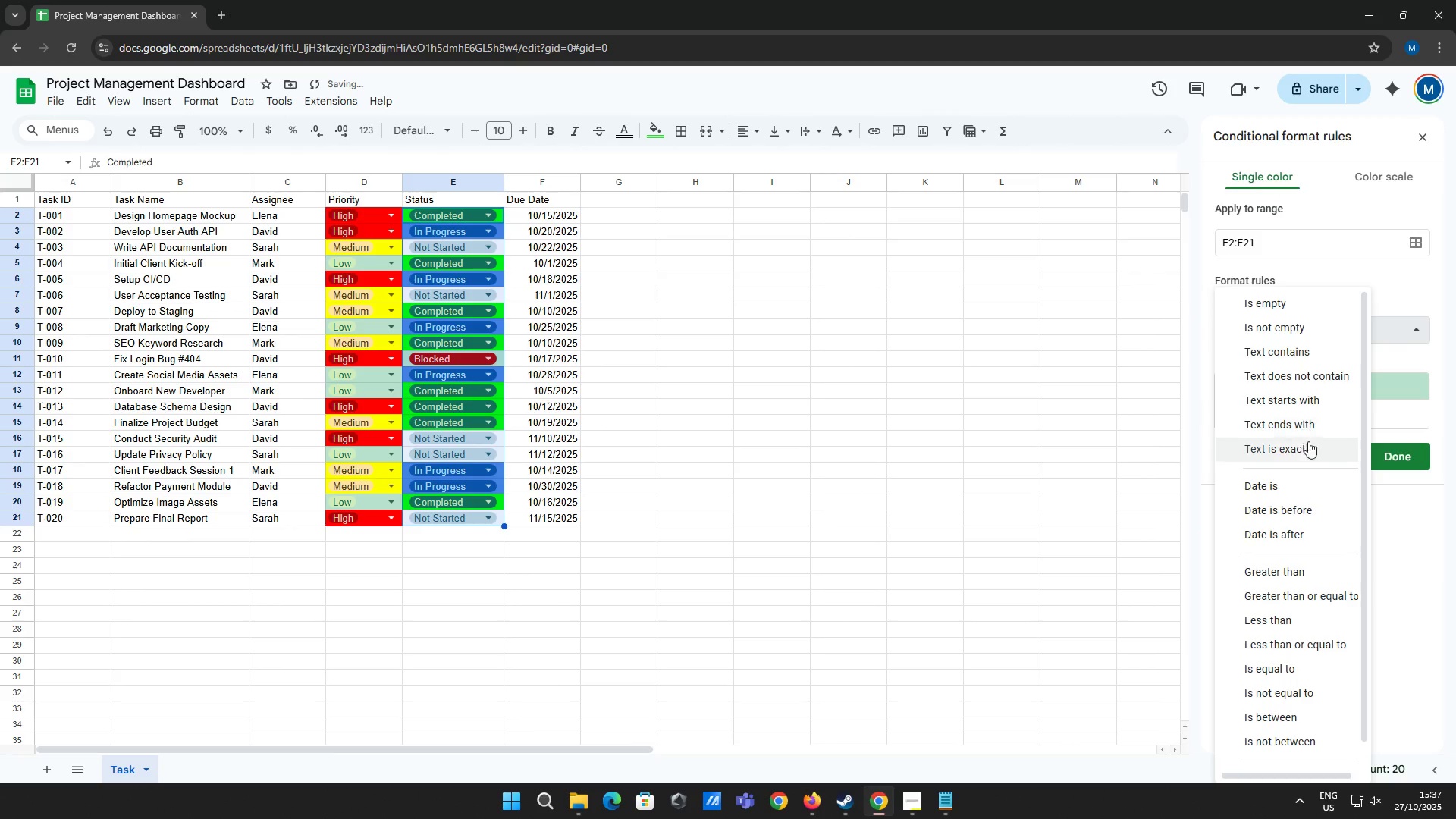 
left_click([1310, 448])
 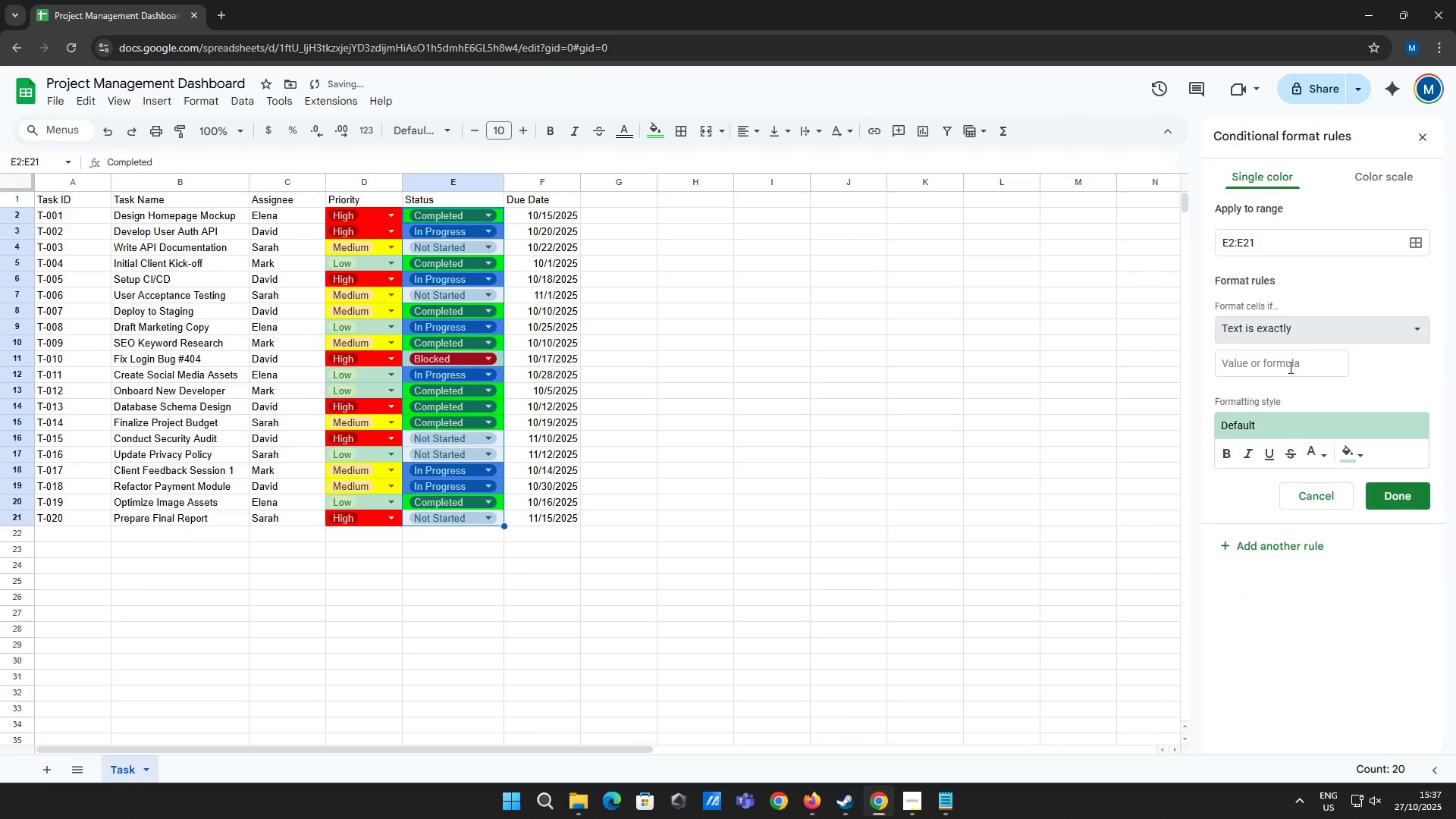 
left_click([1289, 367])
 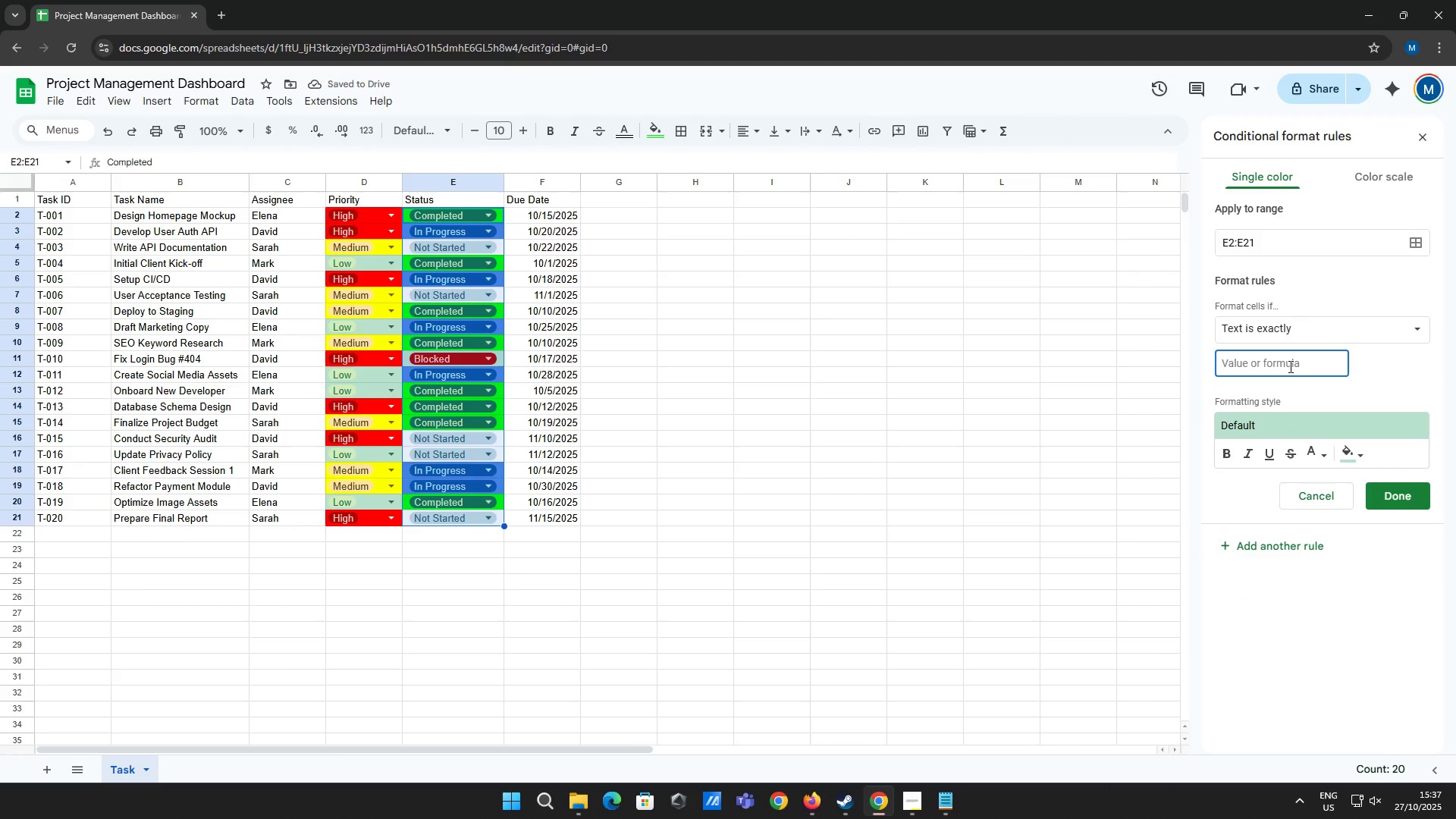 
type(Blocked)
 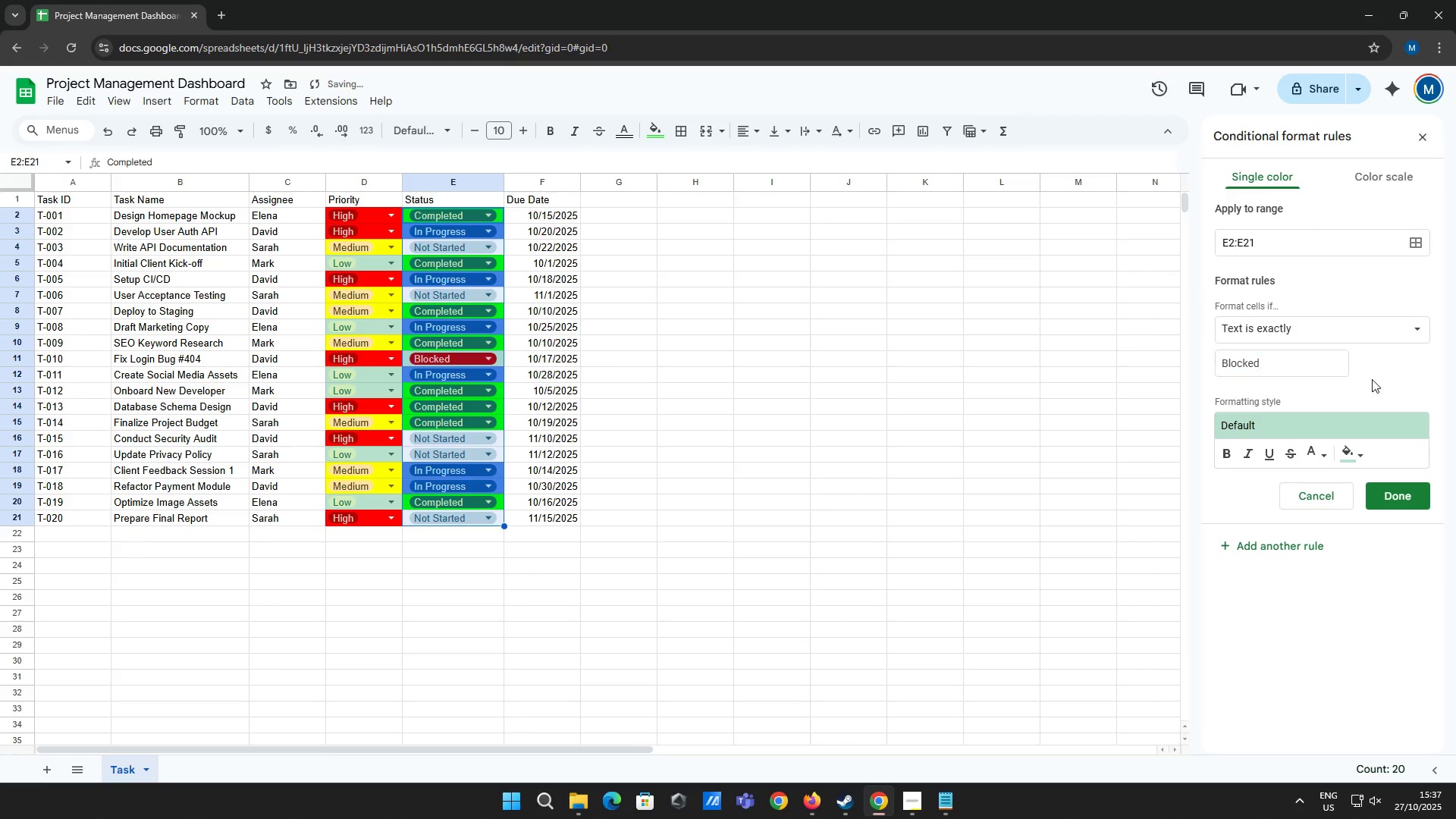 
double_click([1360, 453])
 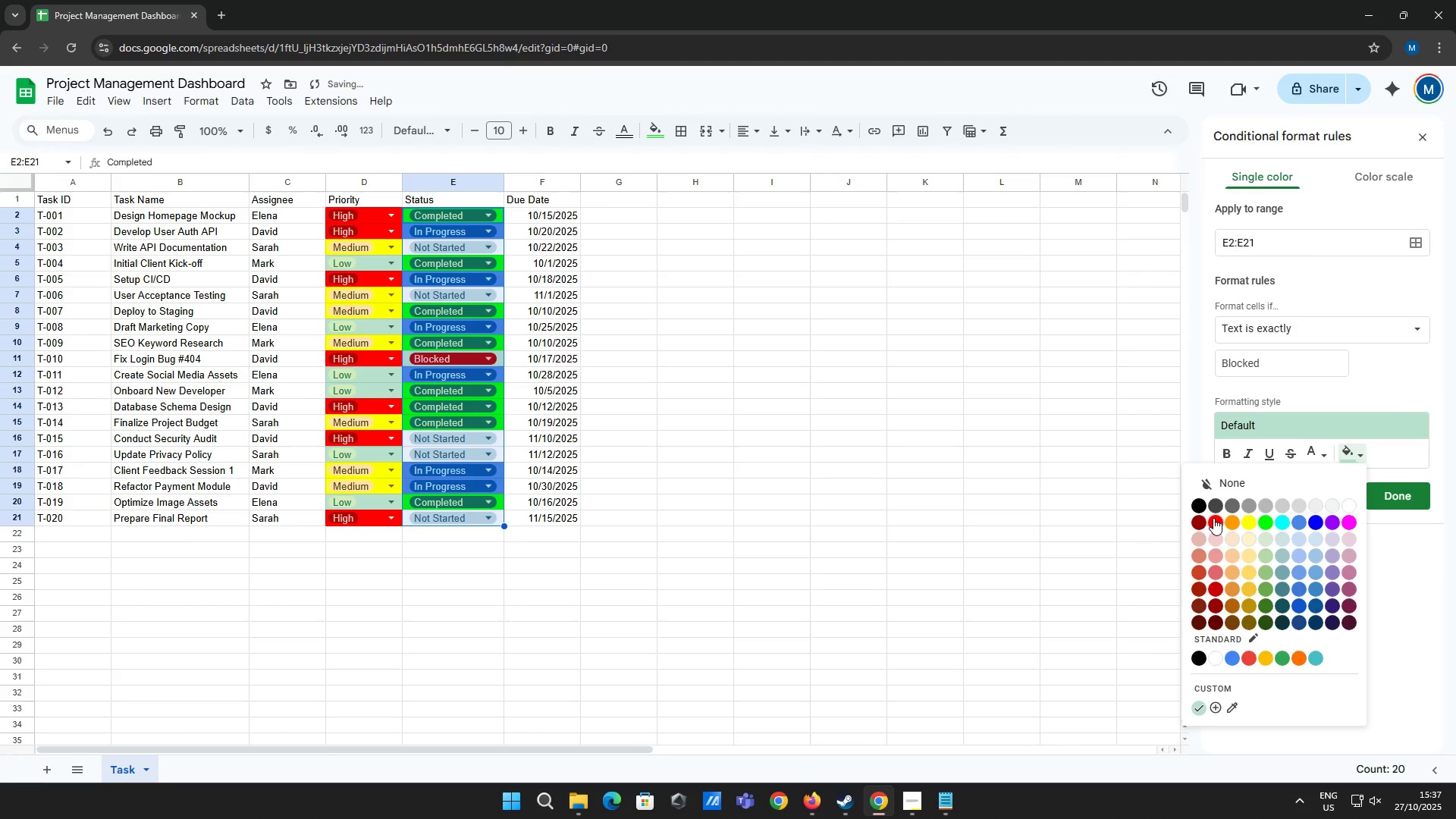 
left_click([1213, 519])
 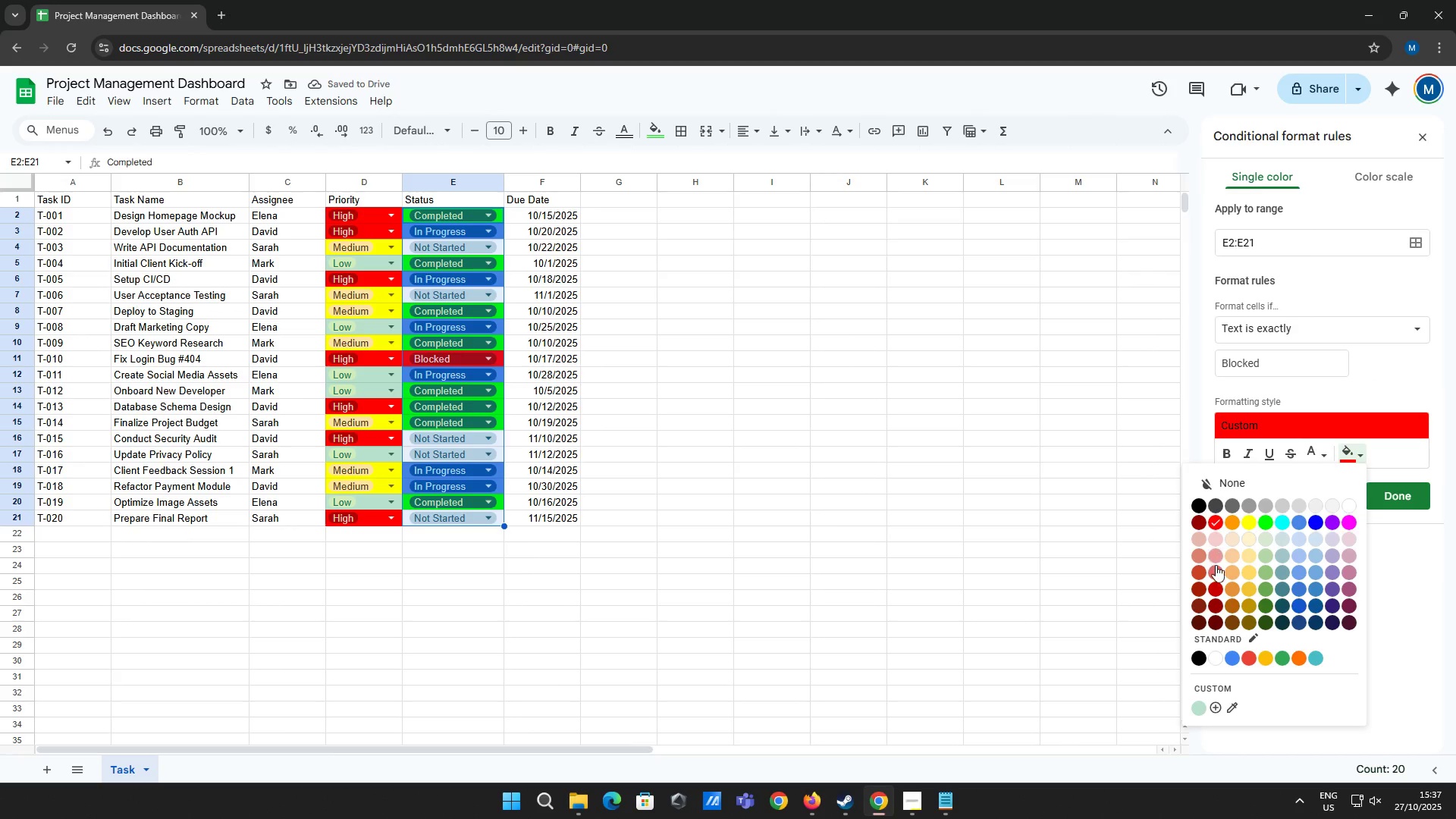 
left_click([1245, 660])
 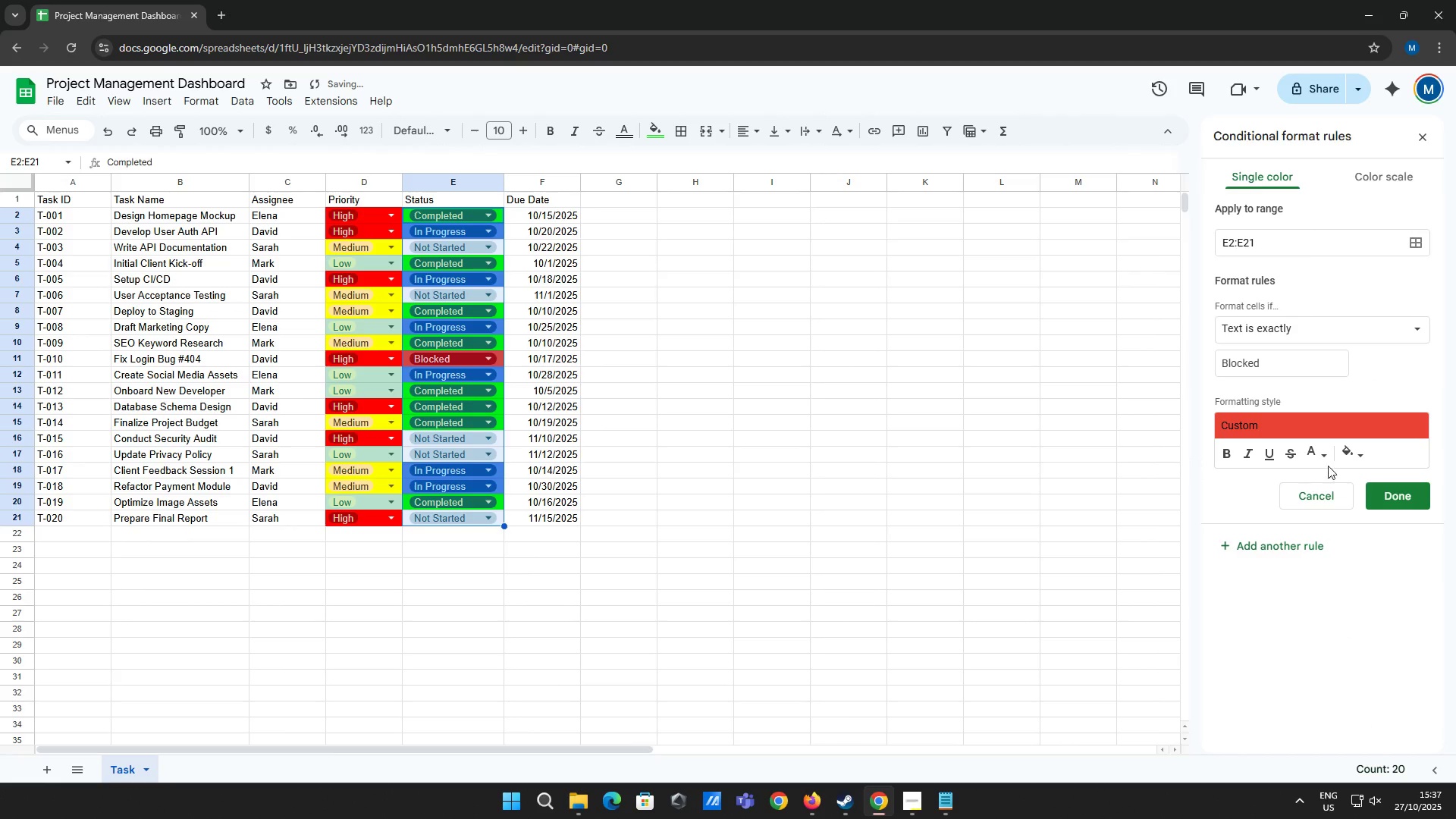 
left_click([1360, 454])
 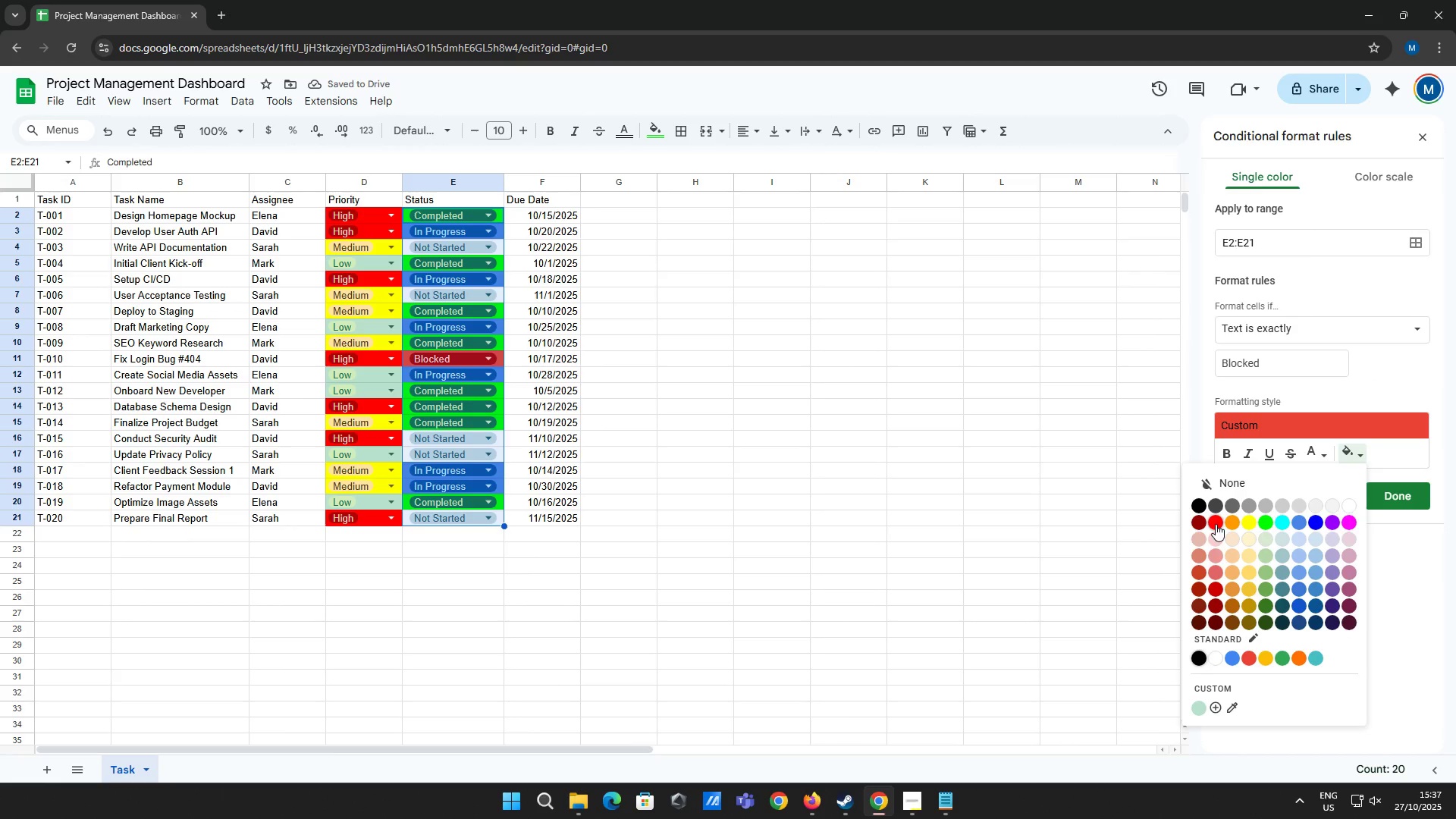 
left_click([1197, 522])
 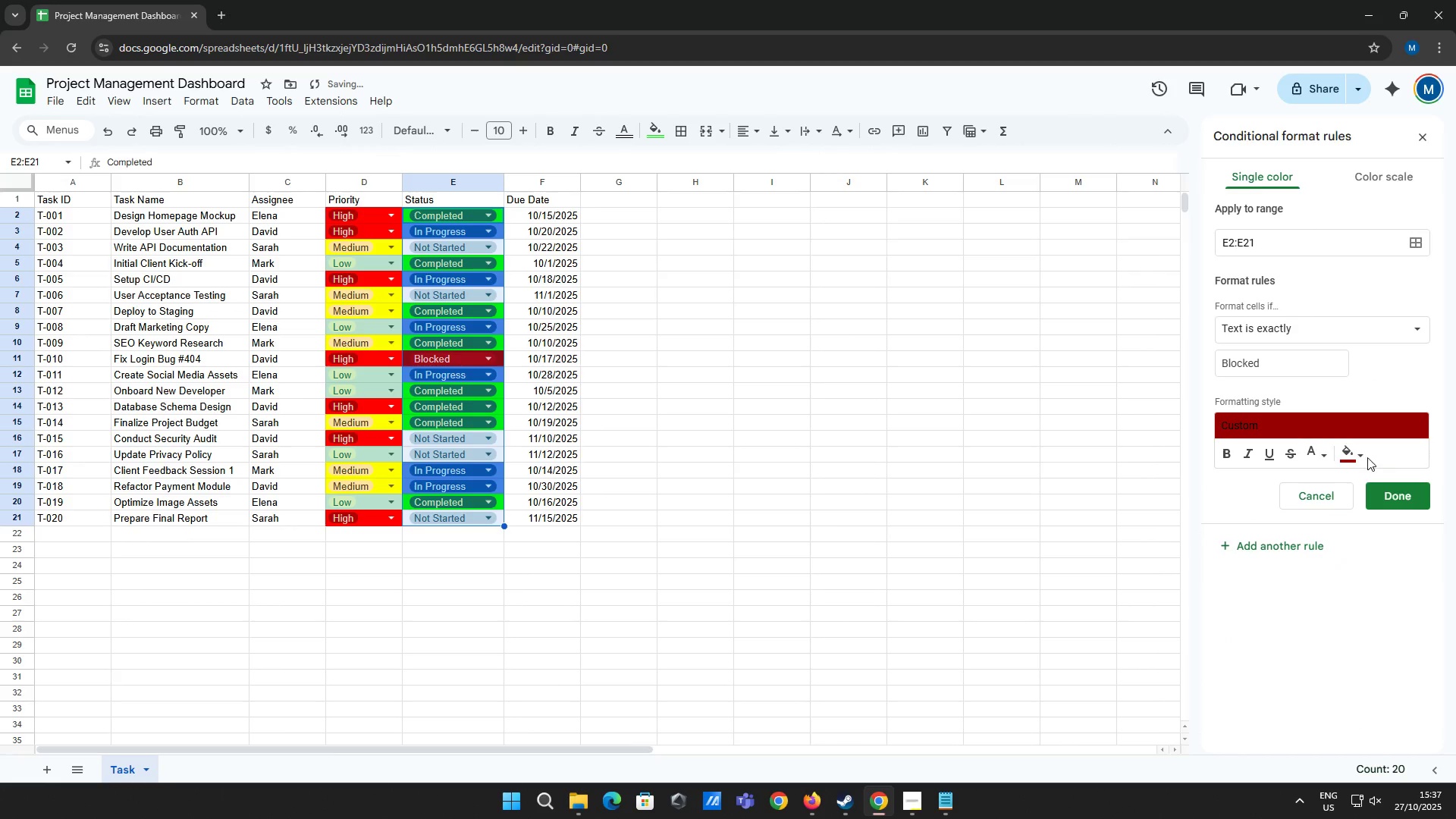 
left_click([1351, 457])
 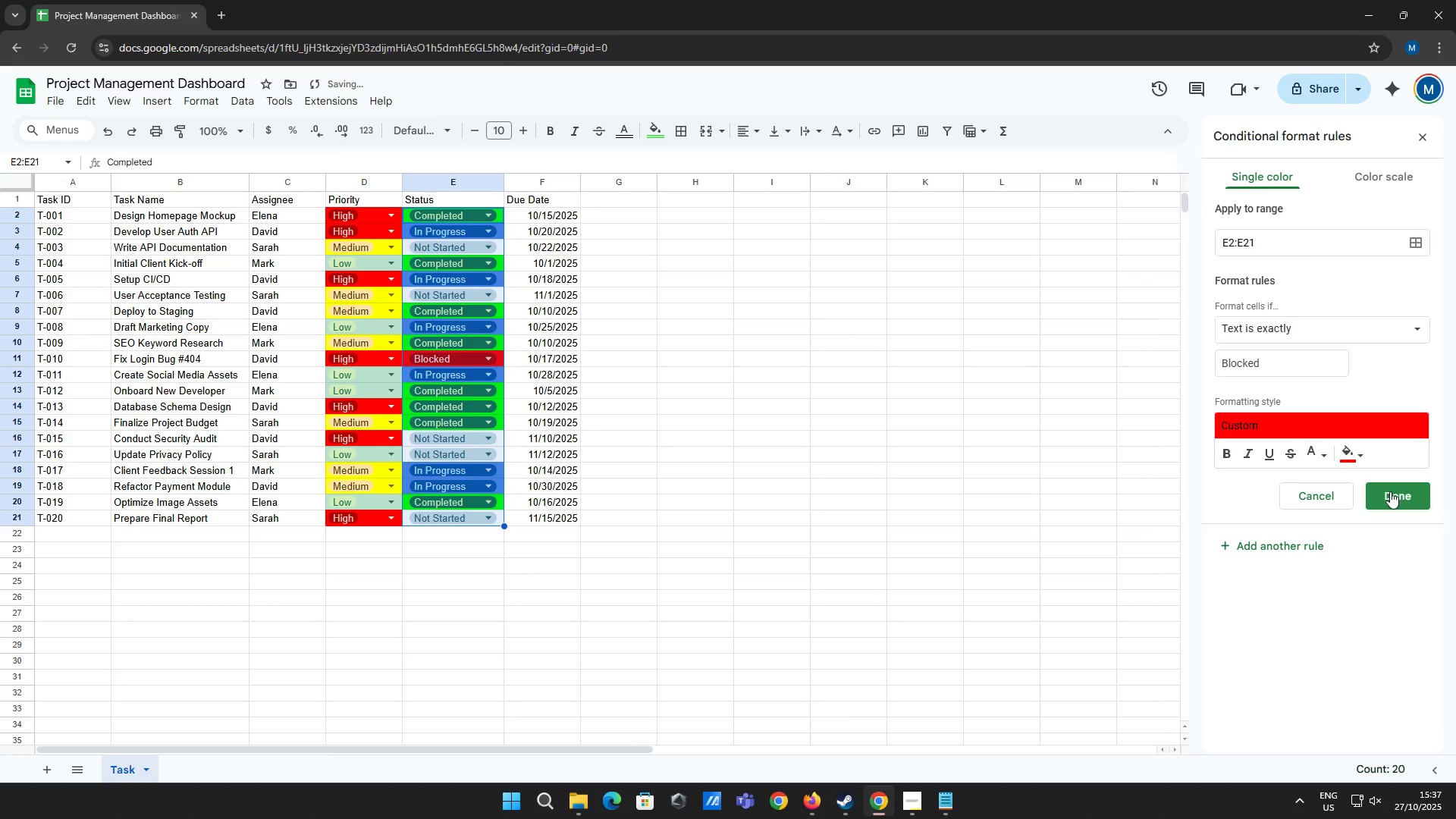 
left_click([1390, 491])
 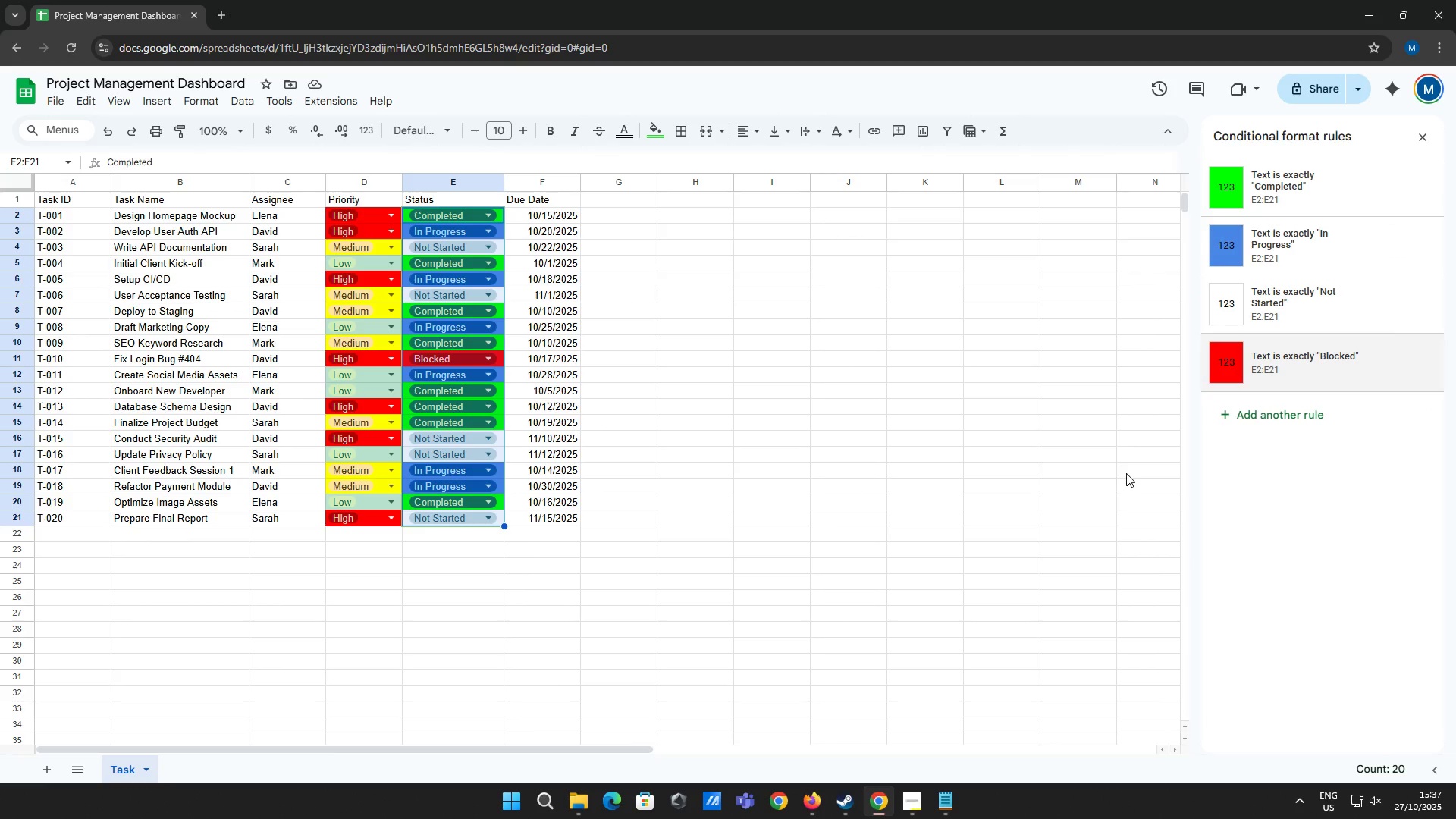 
wait(14.76)
 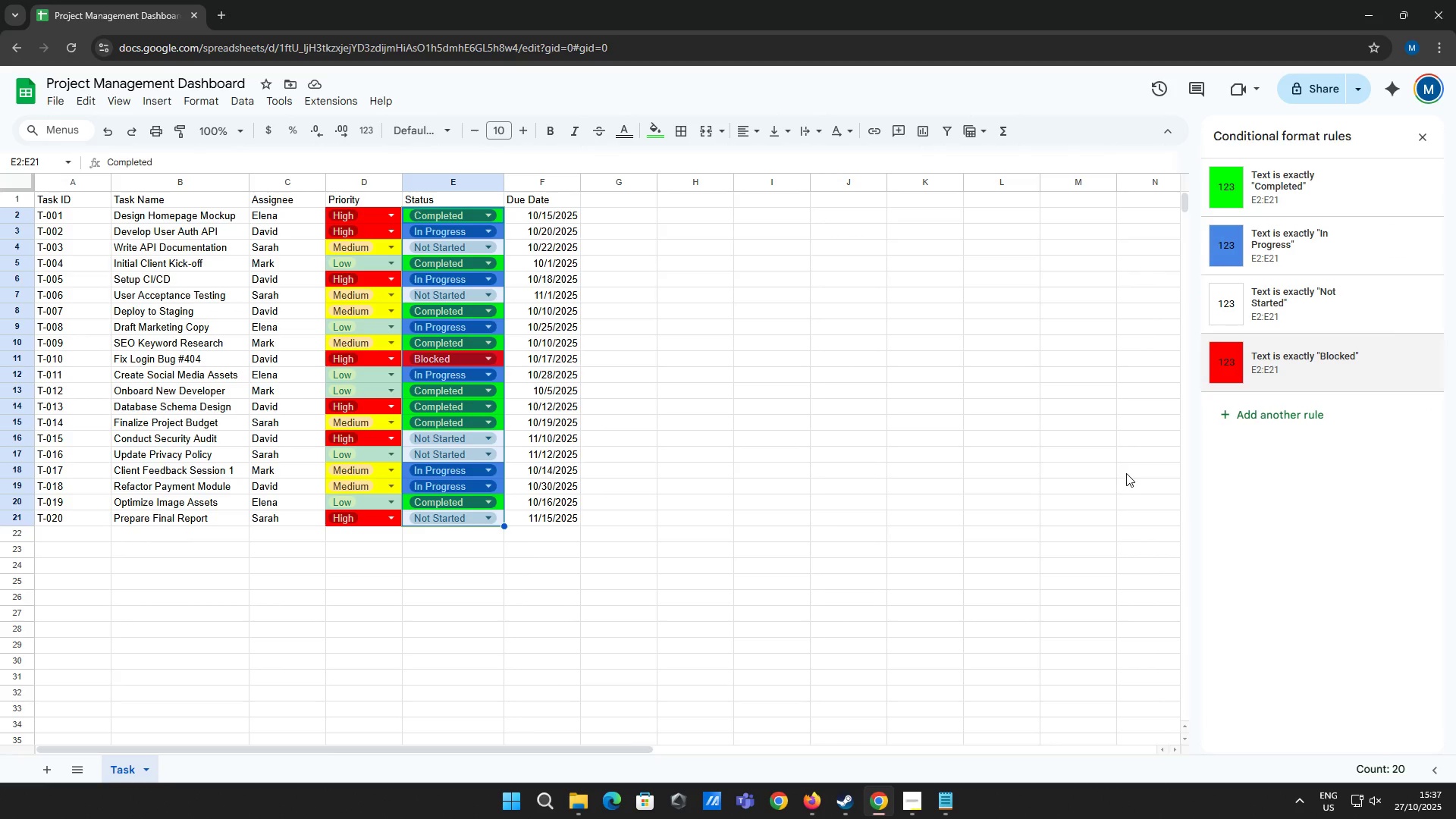 
left_click([952, 808])
 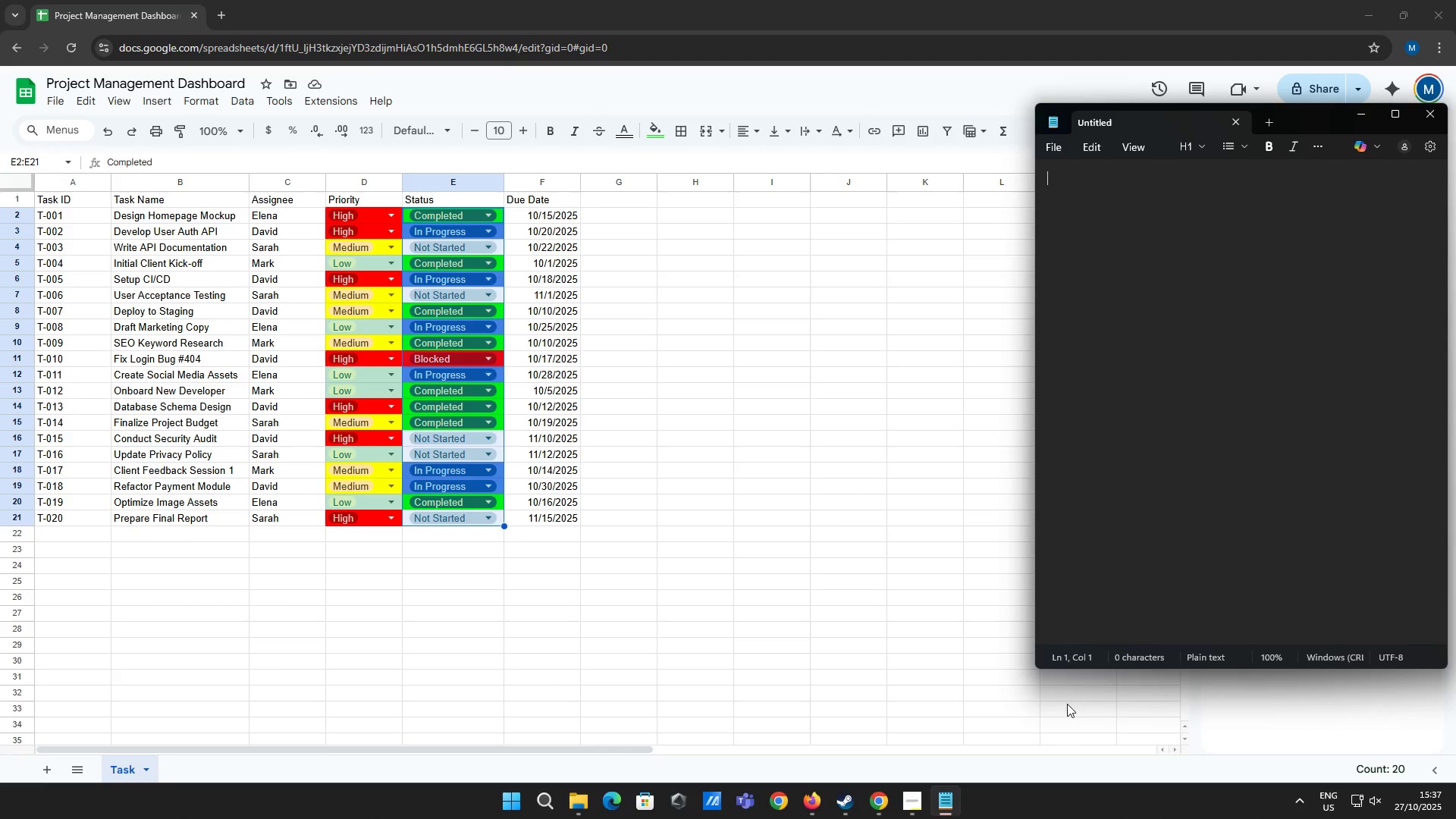 
wait(5.67)
 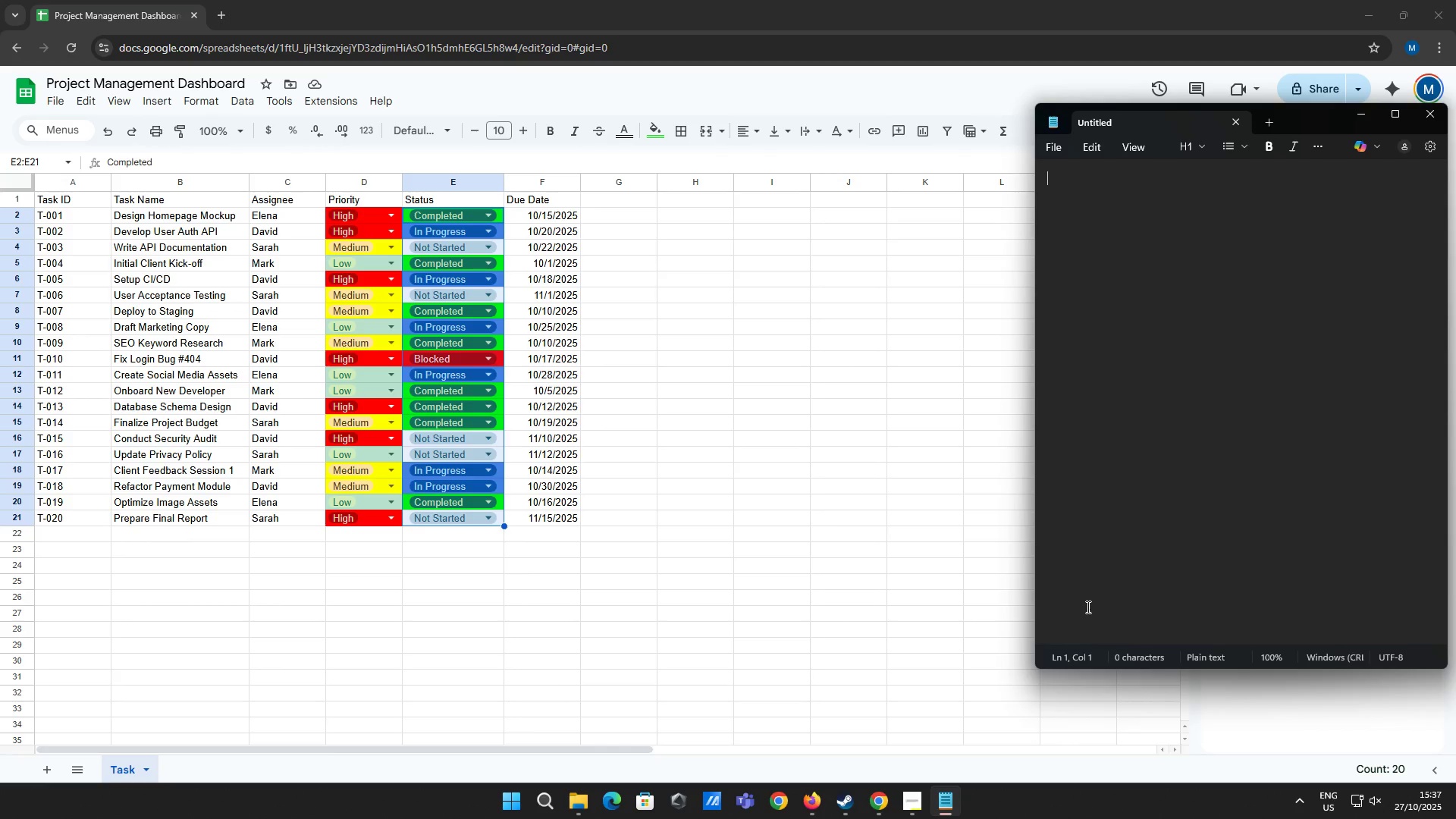 
left_click([1203, 350])
 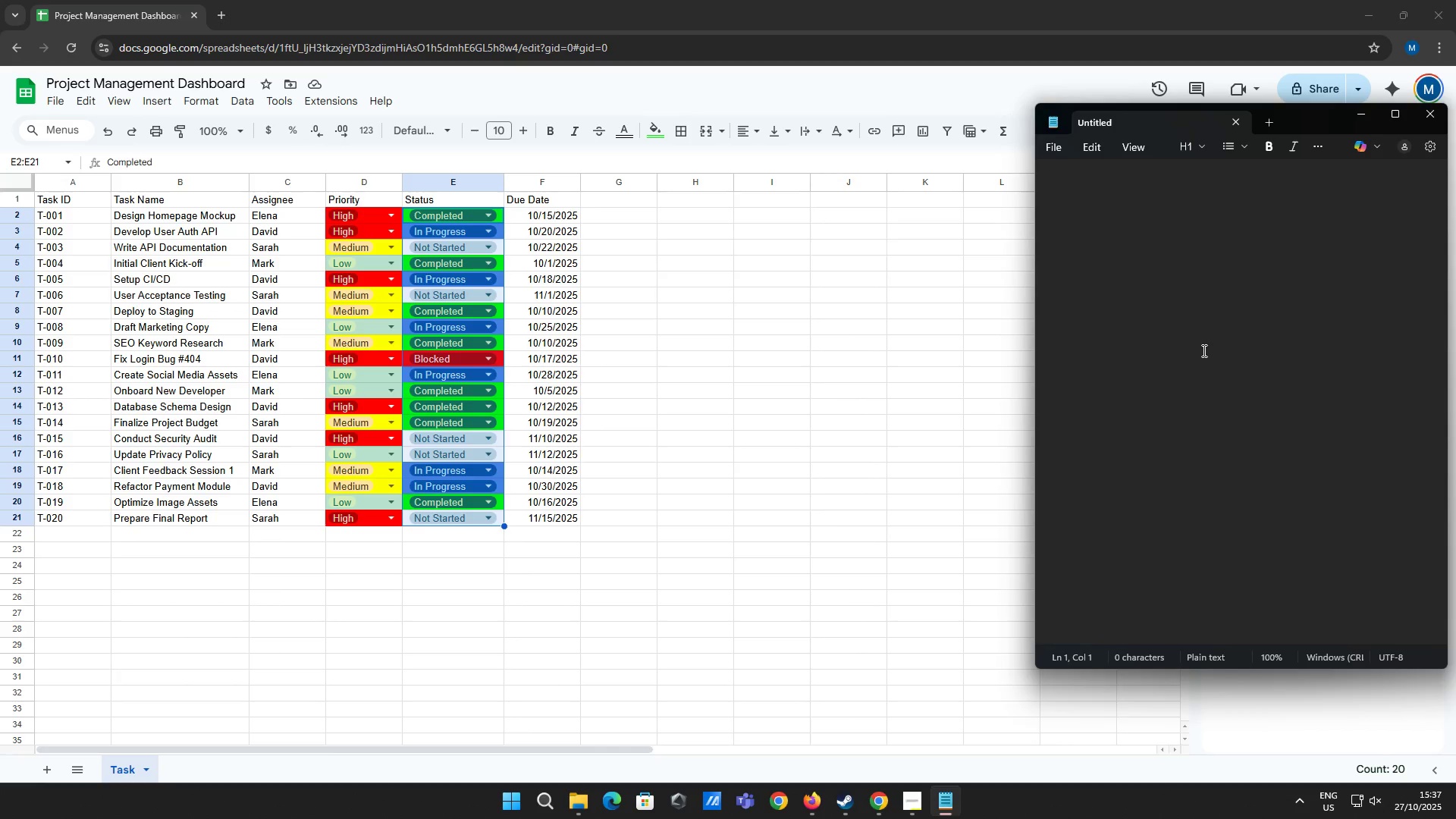 
type(now with the data validationa)
key(Backspace)
type( dna  conditial formatting complete, the readability for both priority and status com)
key(Backspace)
type(lumn has been improved.)
 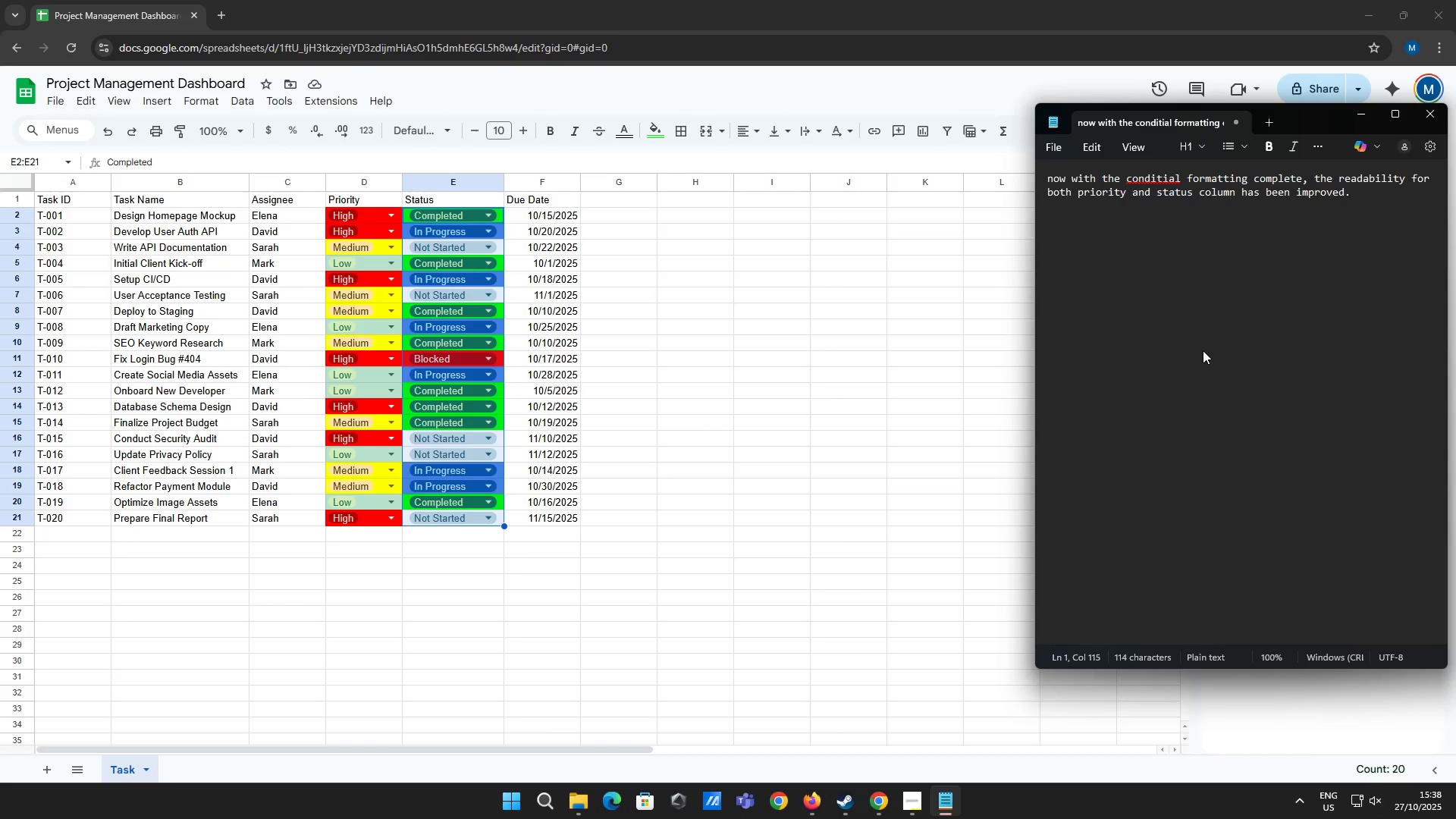 
wait(5.82)
 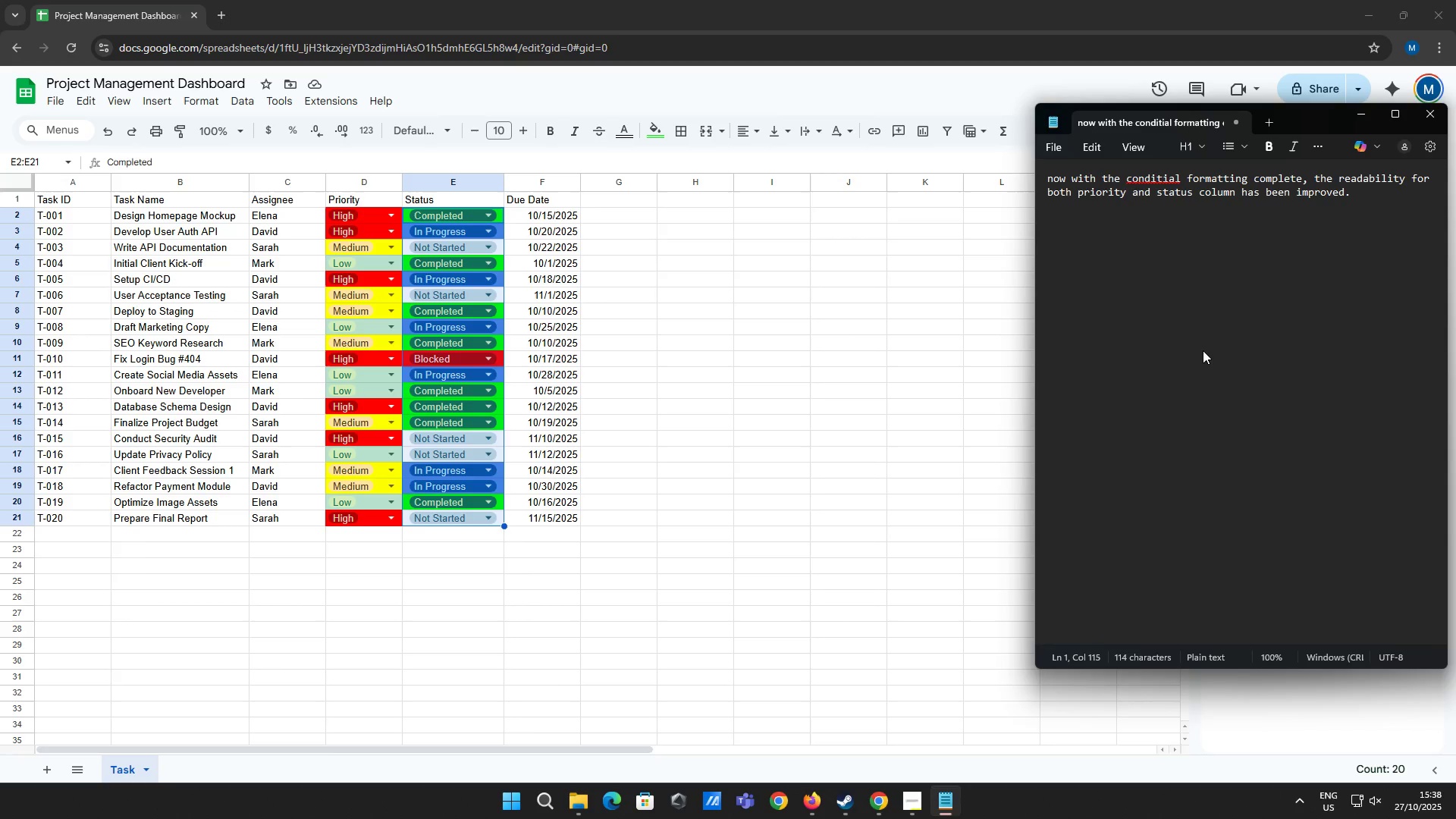 
key(Space)
 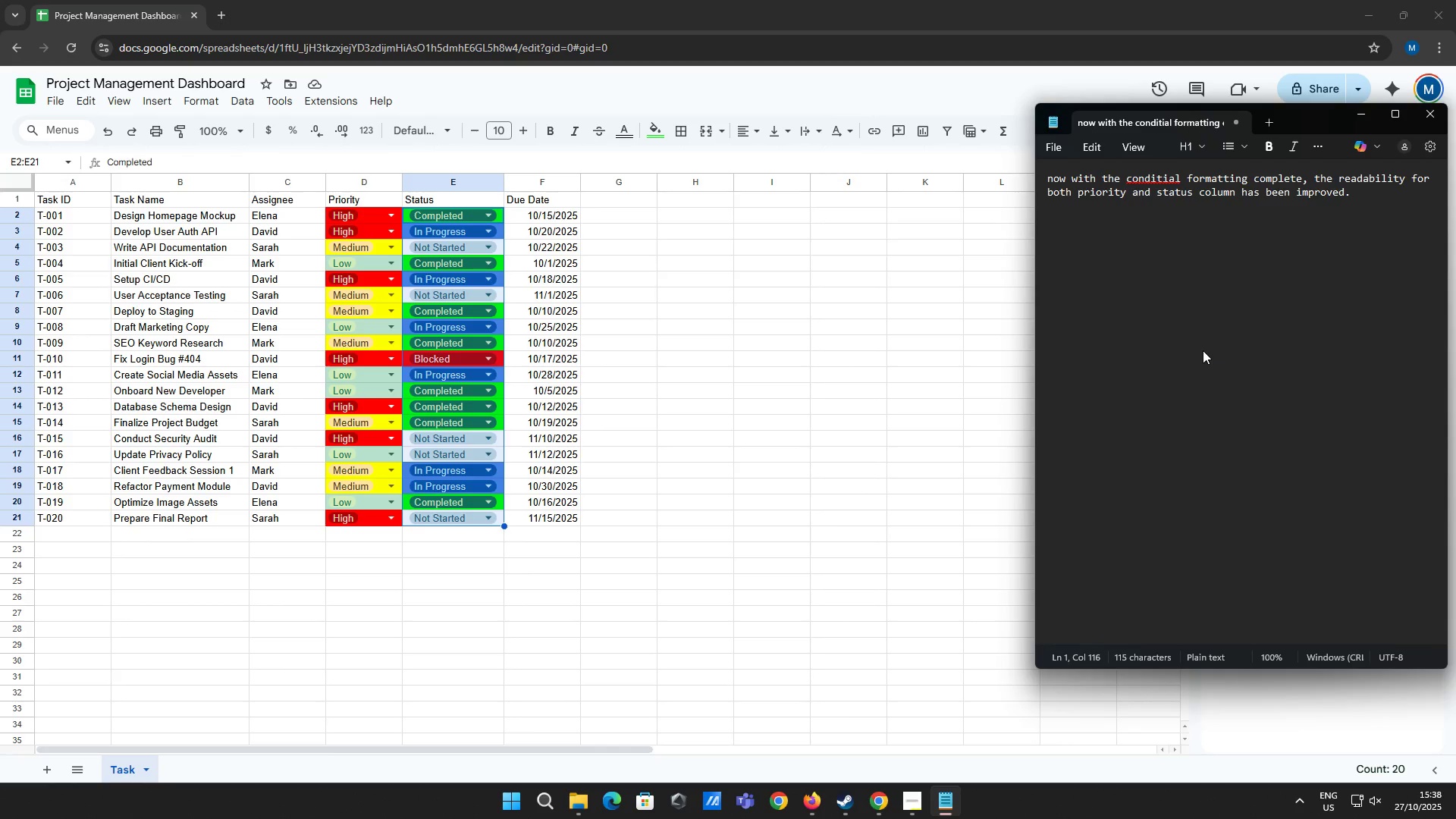 
type(our next step is to build the ayt)
key(Backspace)
key(Backspace)
type(utomated dashboard!)
 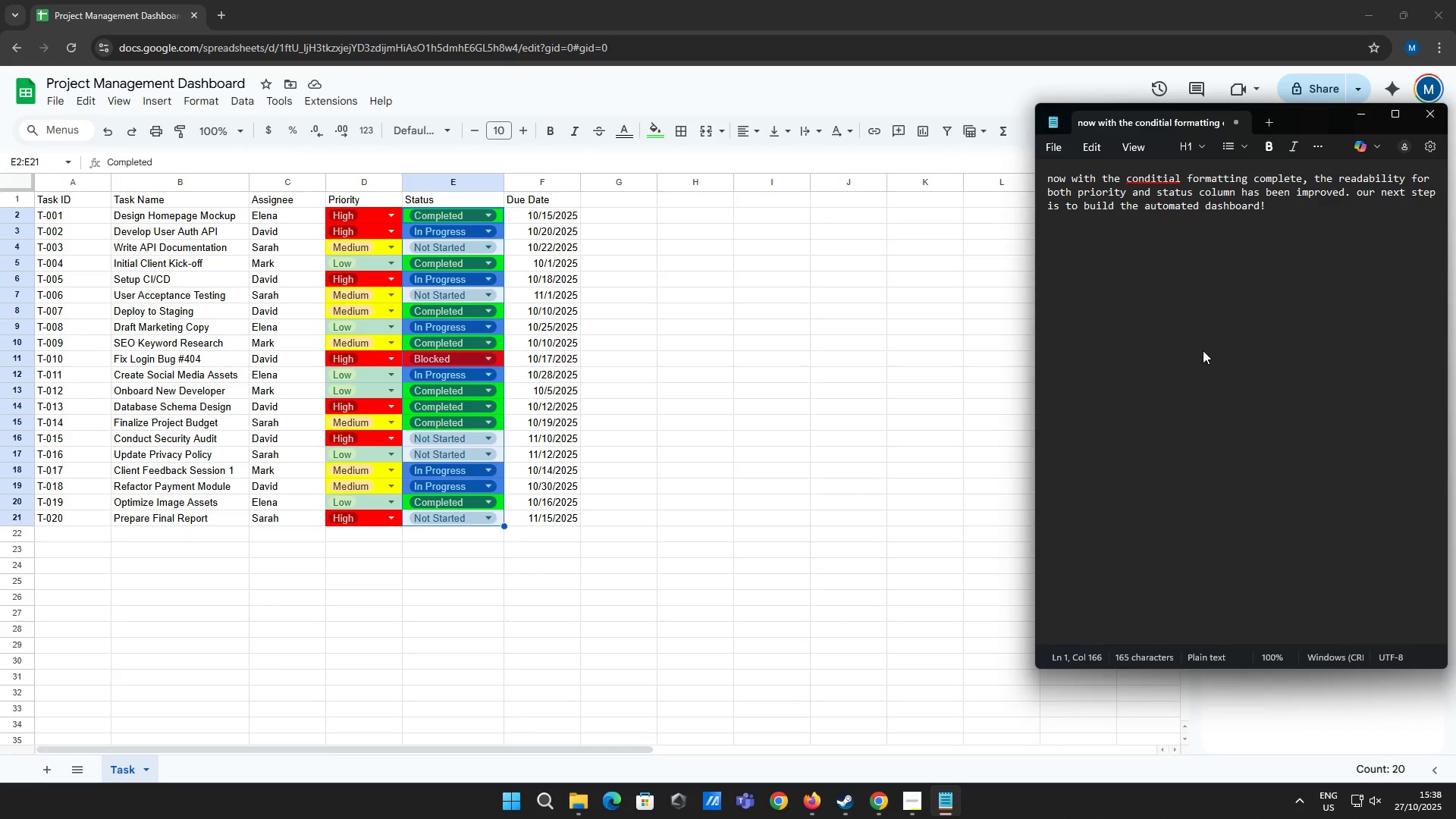 
key(Control+ControlLeft)
 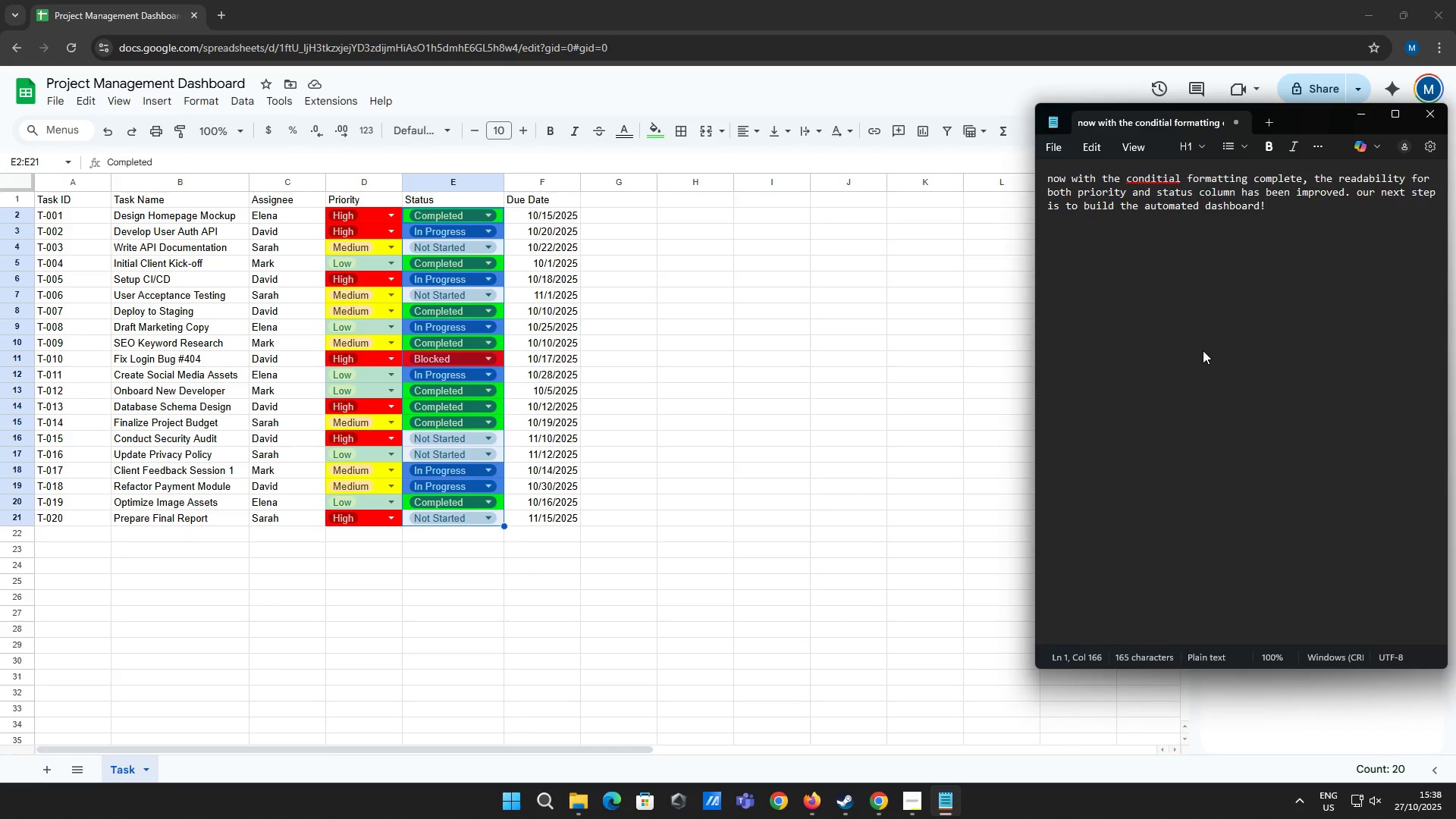 
key(Control+A)
 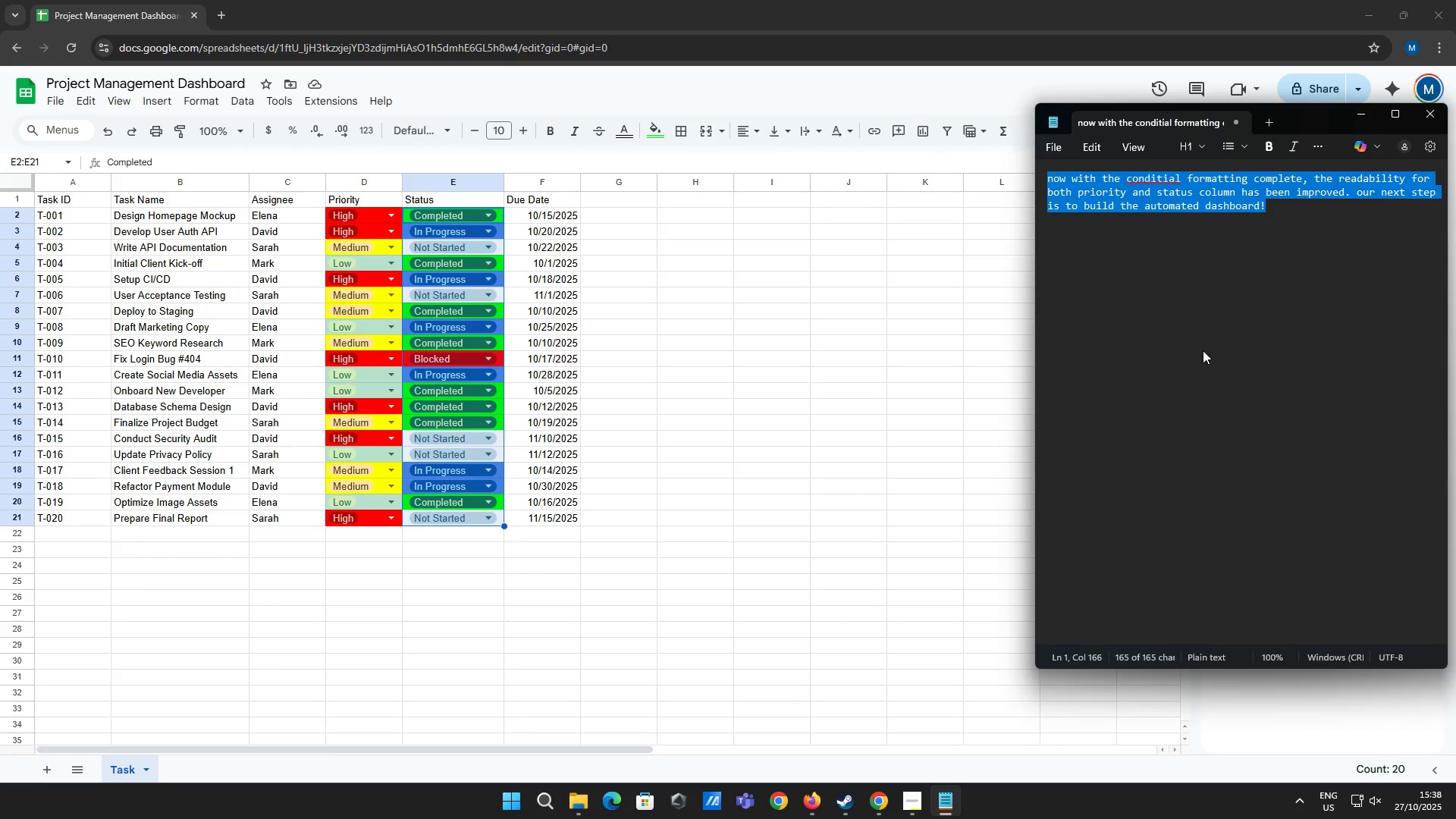 
key(Backspace)
 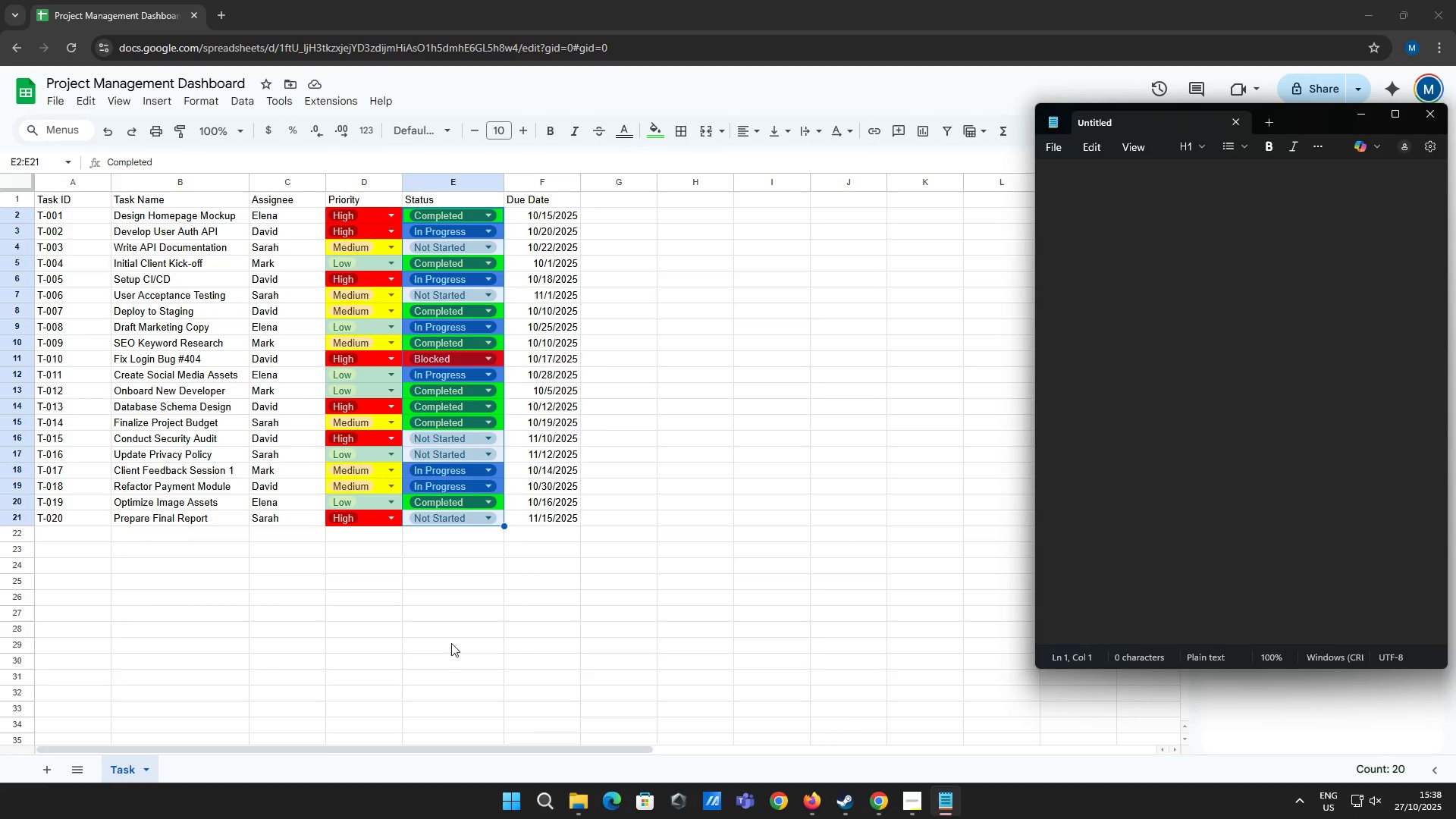 
left_click([52, 768])
 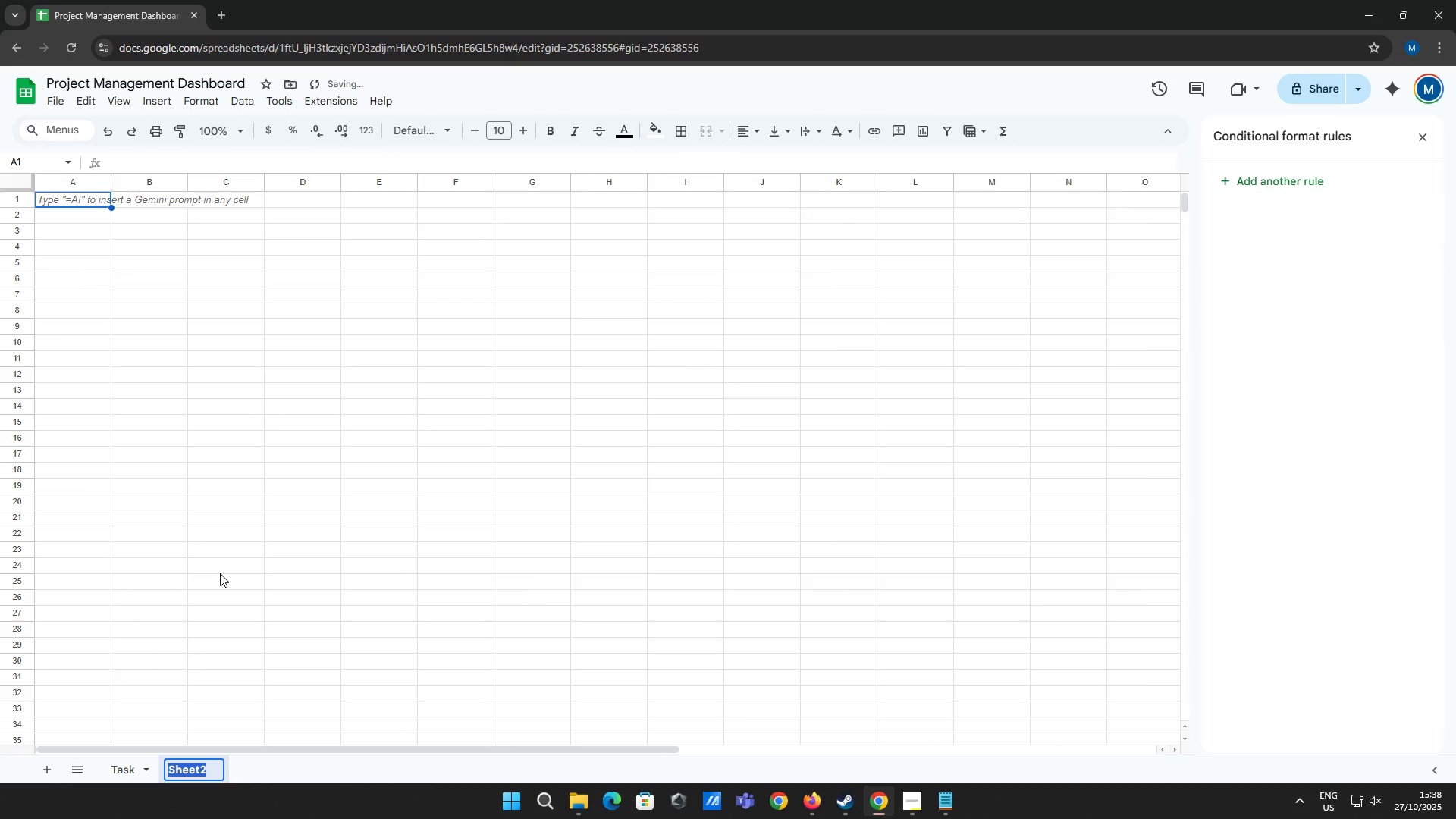 
type(Dasahbo)
key(Backspace)
key(Backspace)
key(Backspace)
key(Backspace)
type(board)
 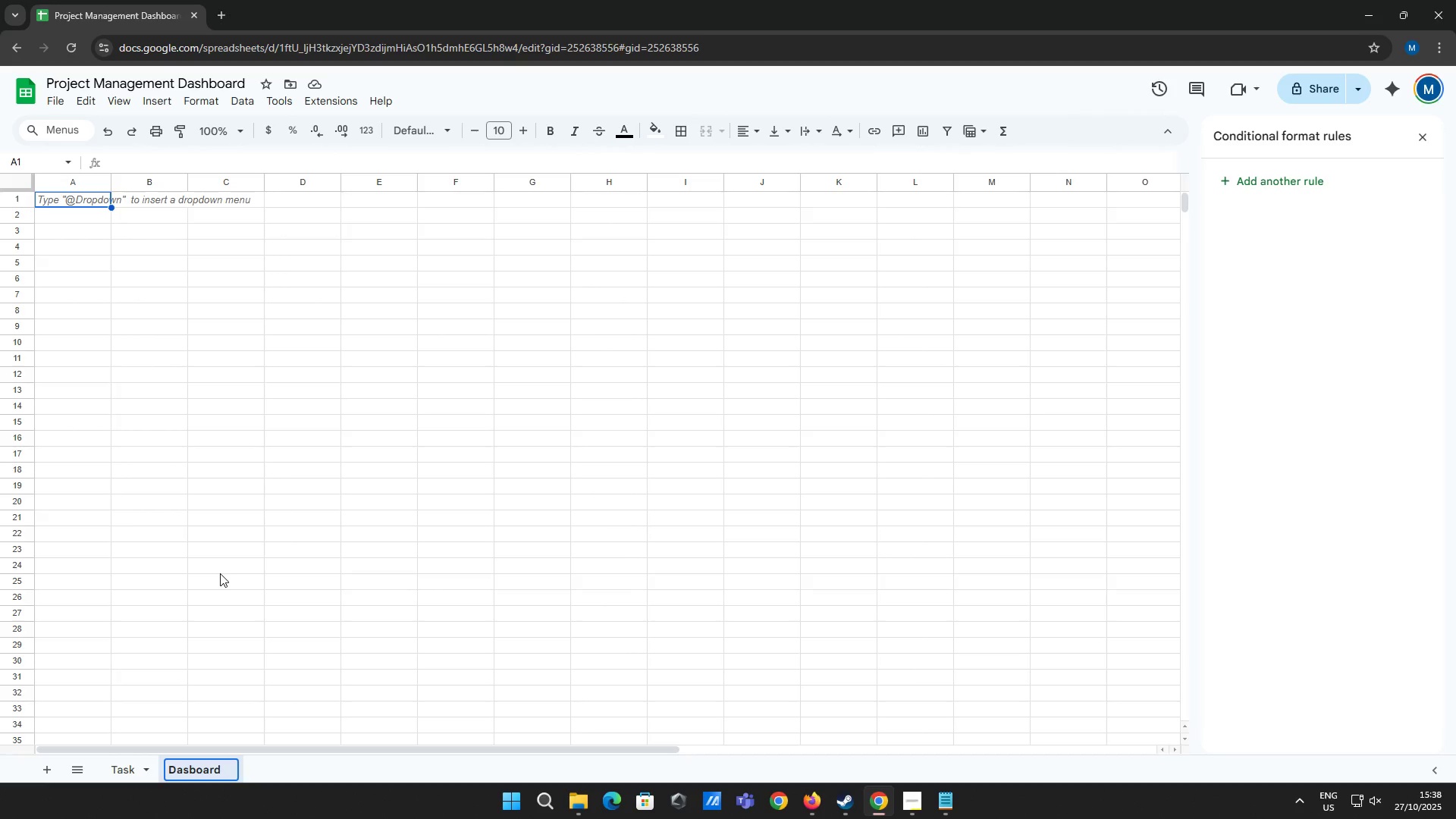 
key(ArrowLeft)
 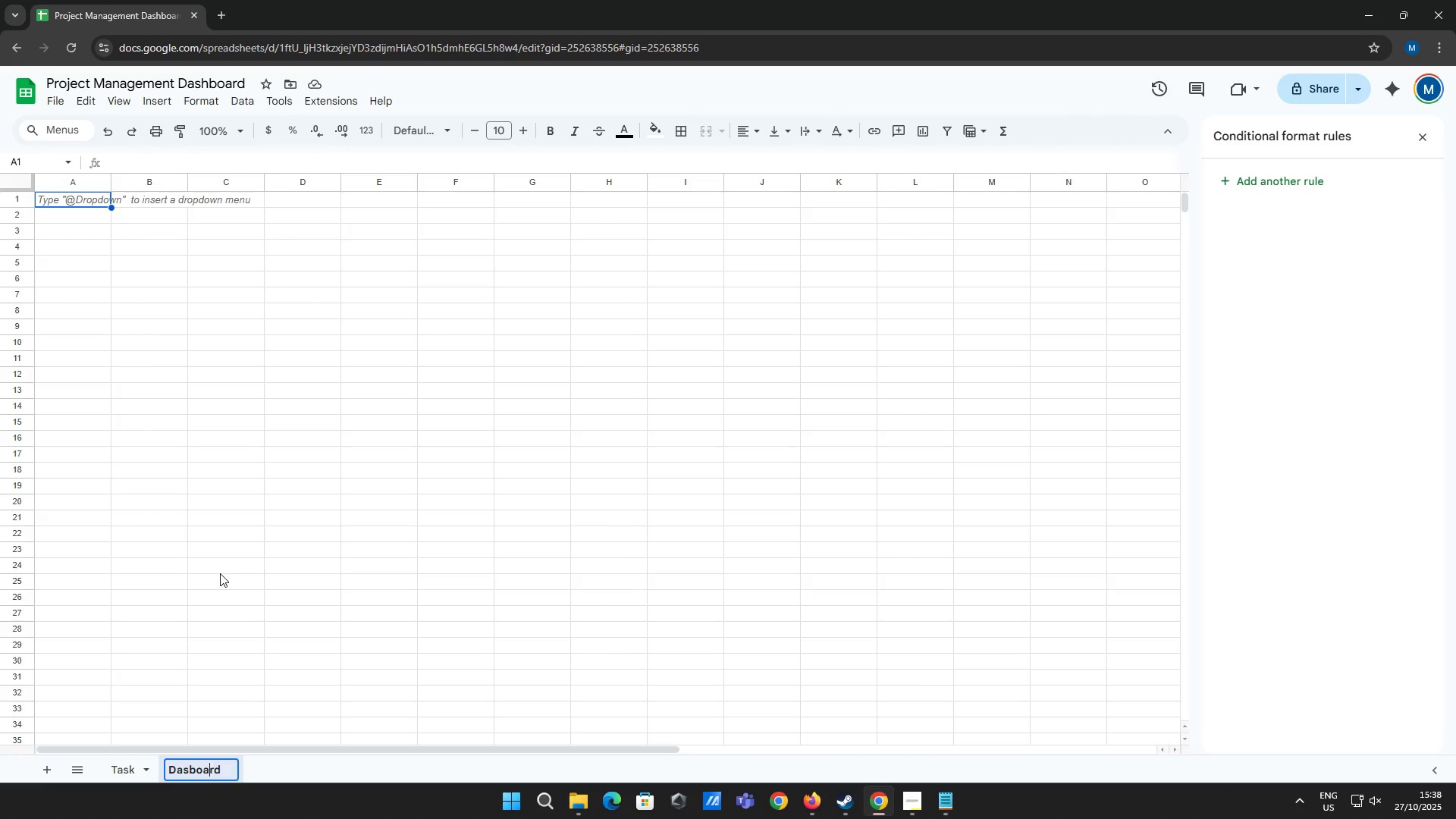 
key(ArrowLeft)
 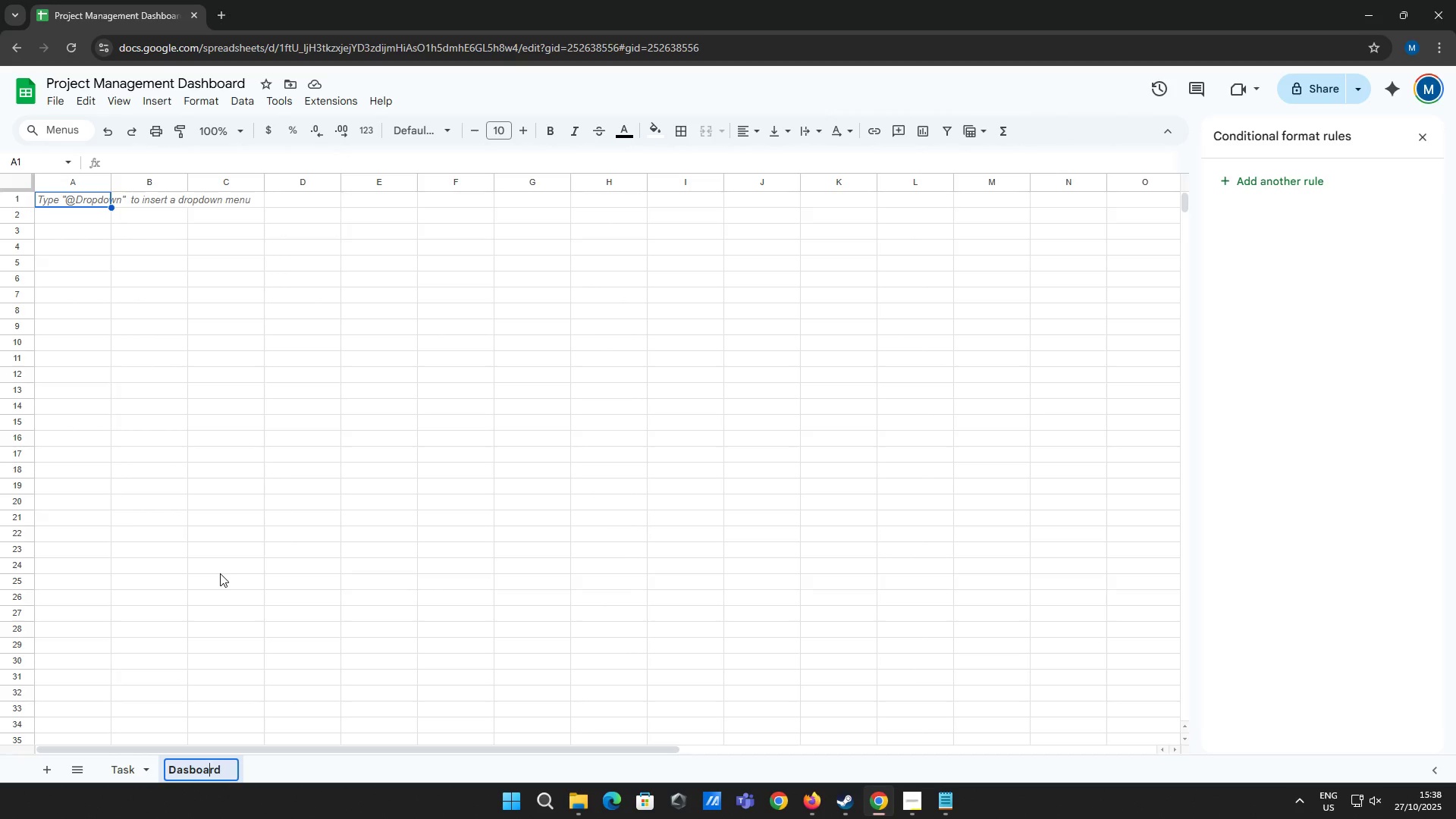 
key(ArrowLeft)
 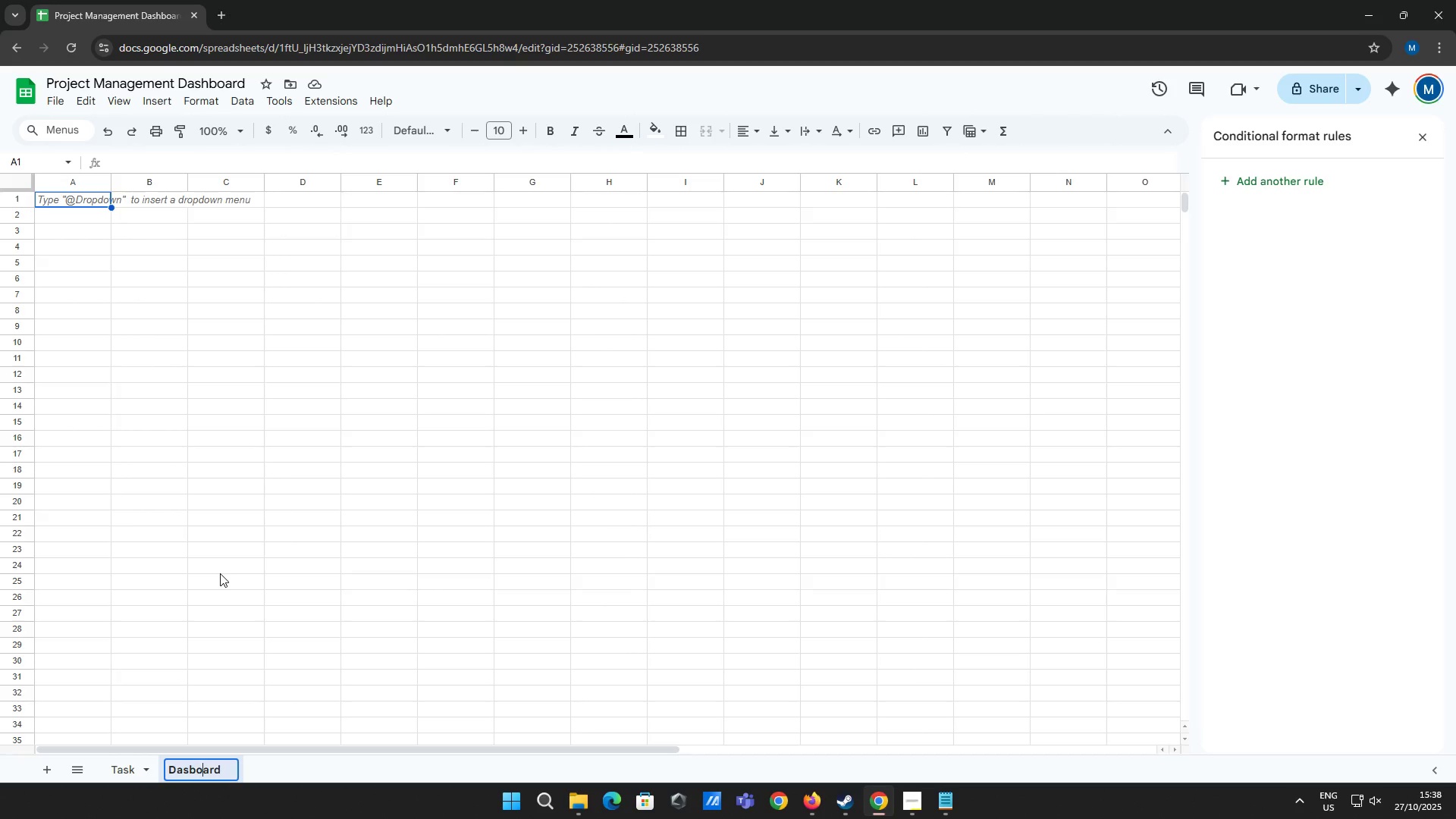 
key(ArrowLeft)
 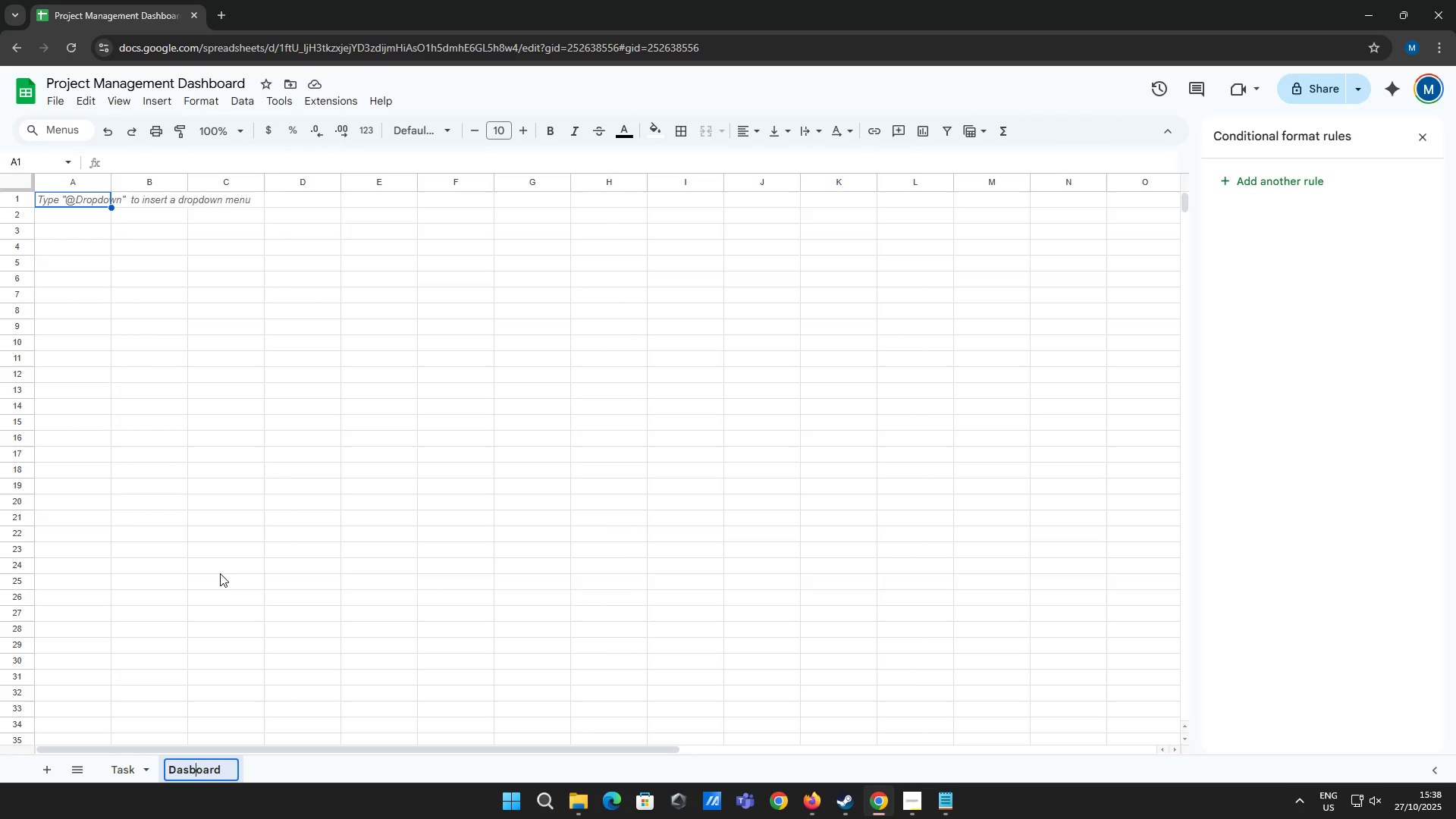 
key(ArrowLeft)
 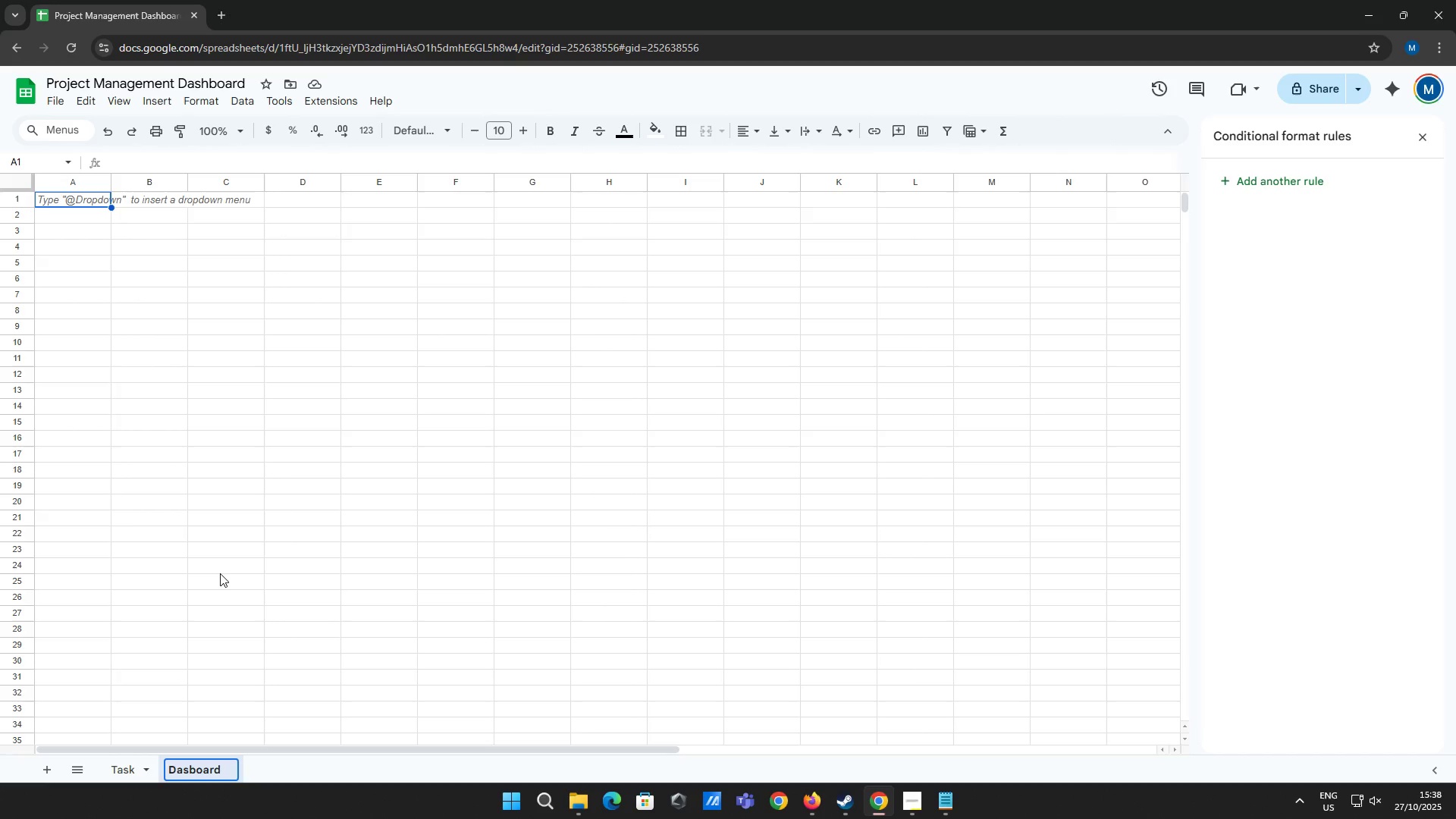 
key(H)
 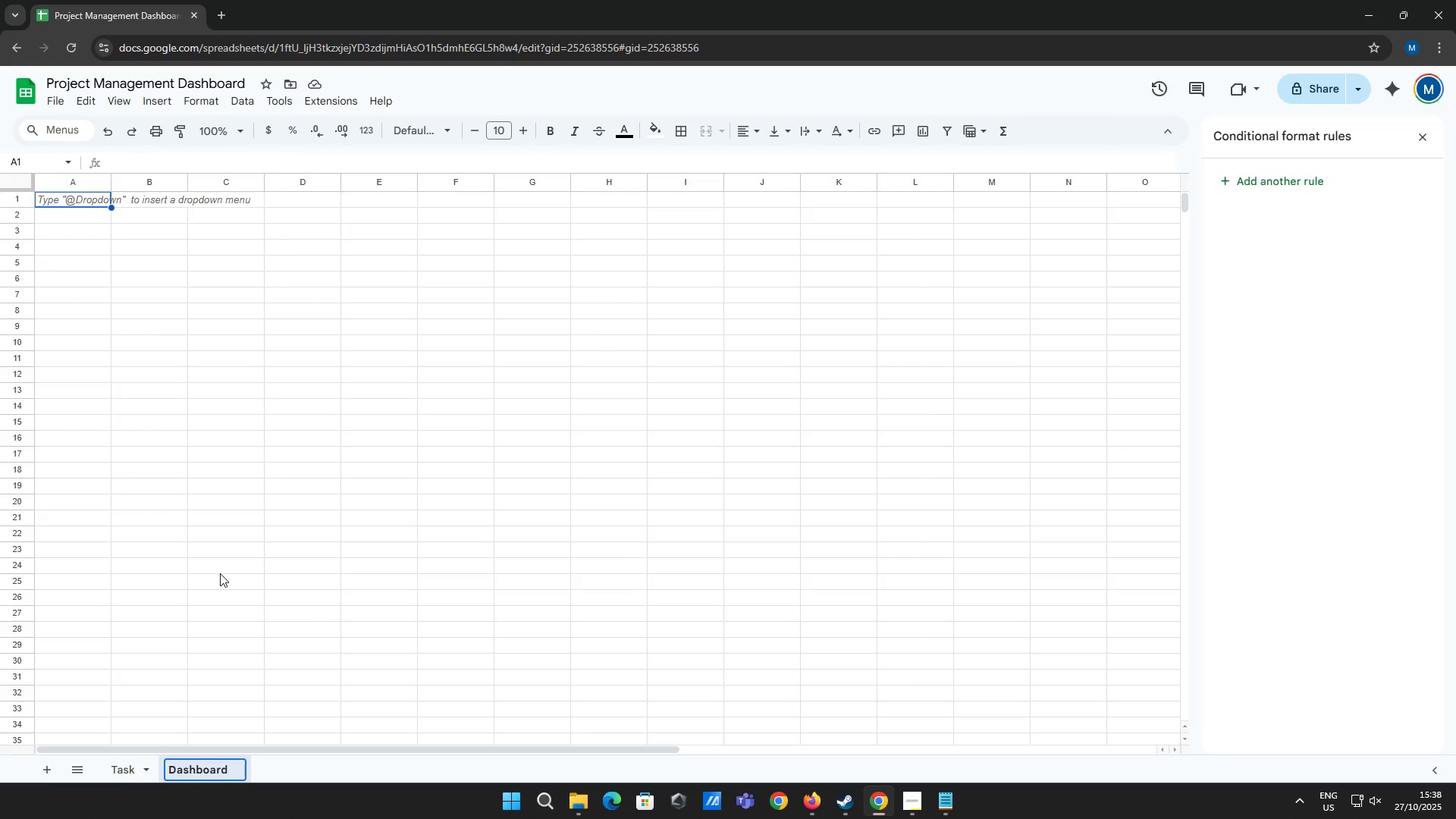 
key(Enter)
 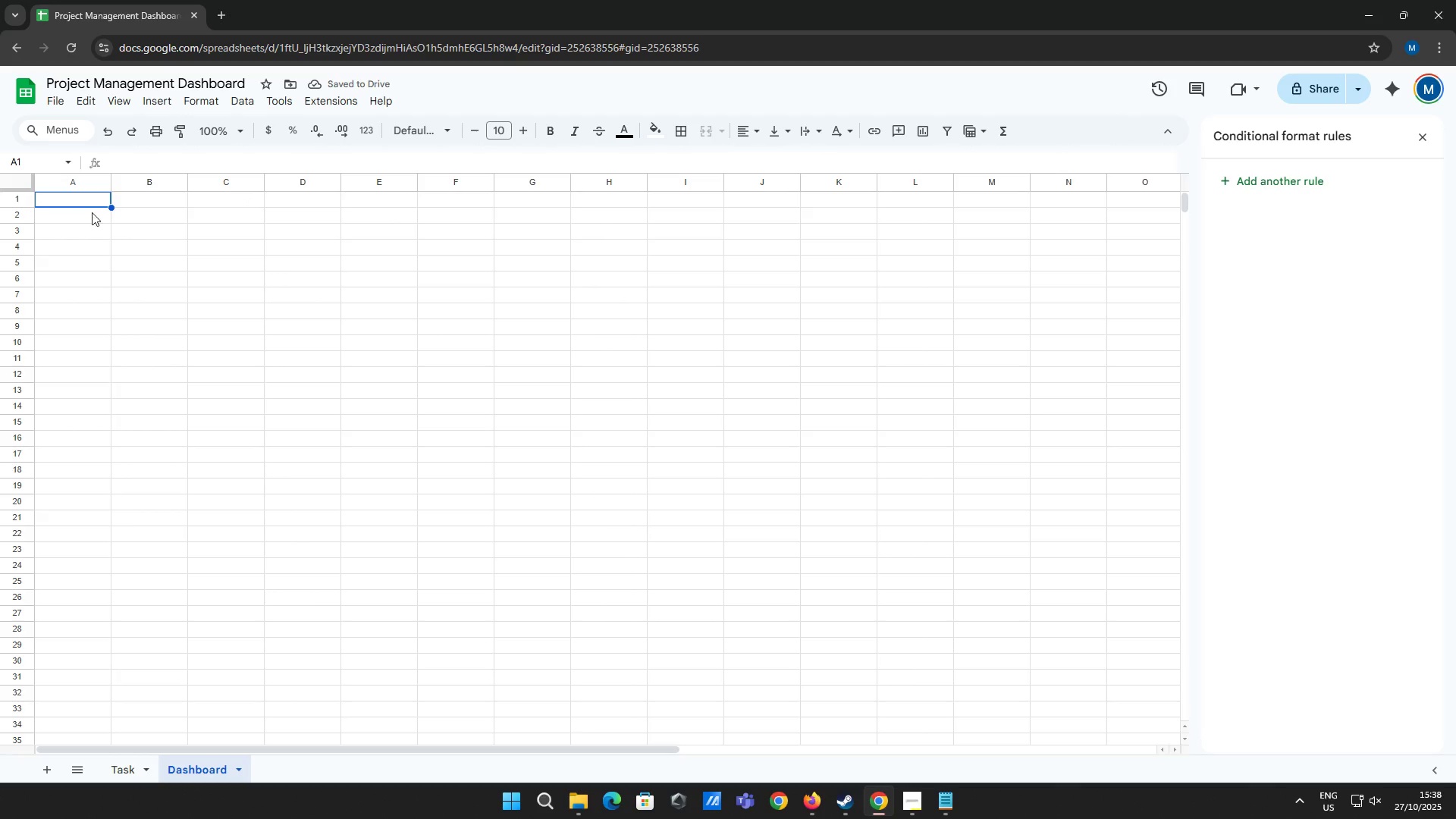 
left_click([89, 215])
 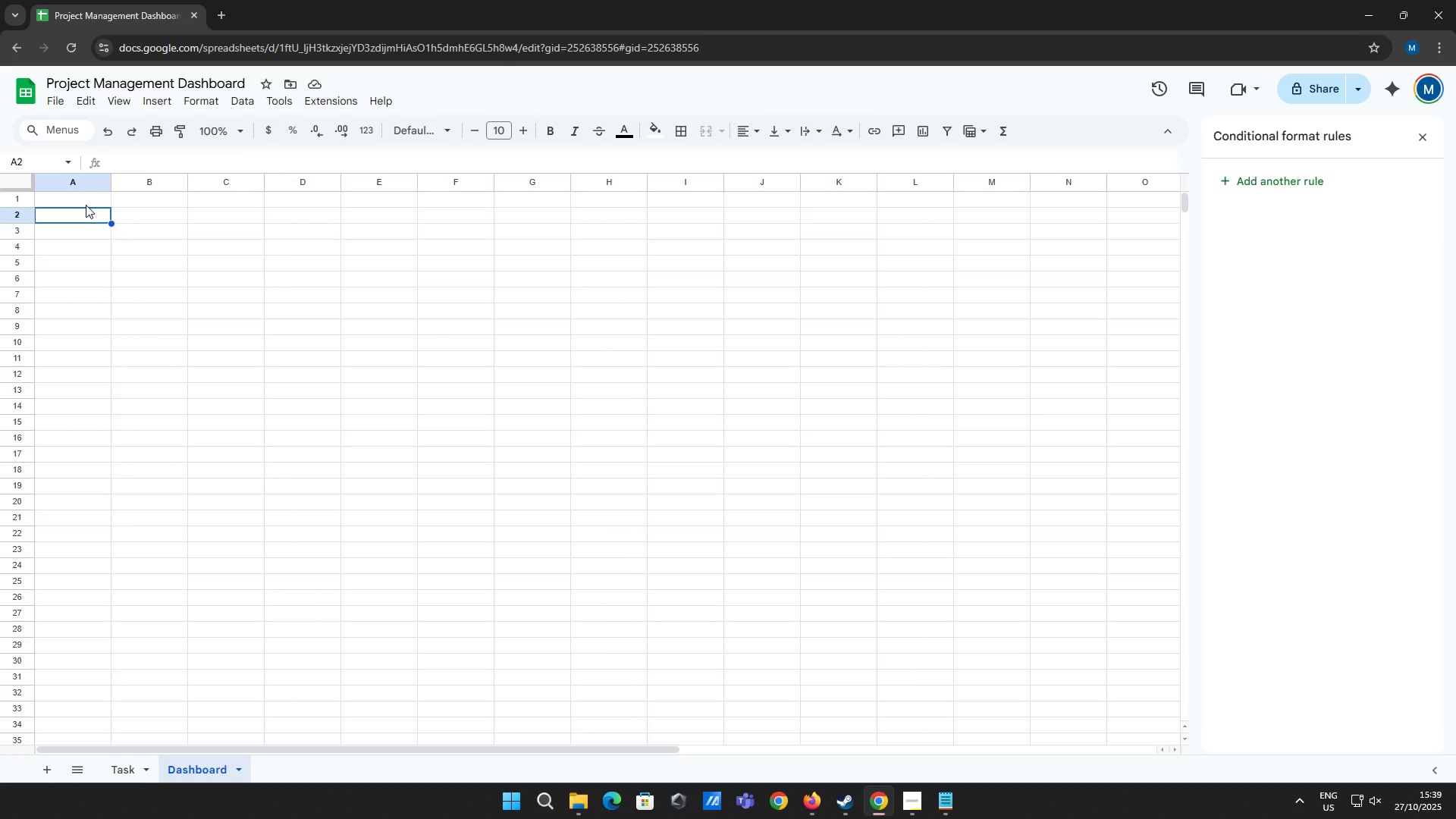 
wait(5.98)
 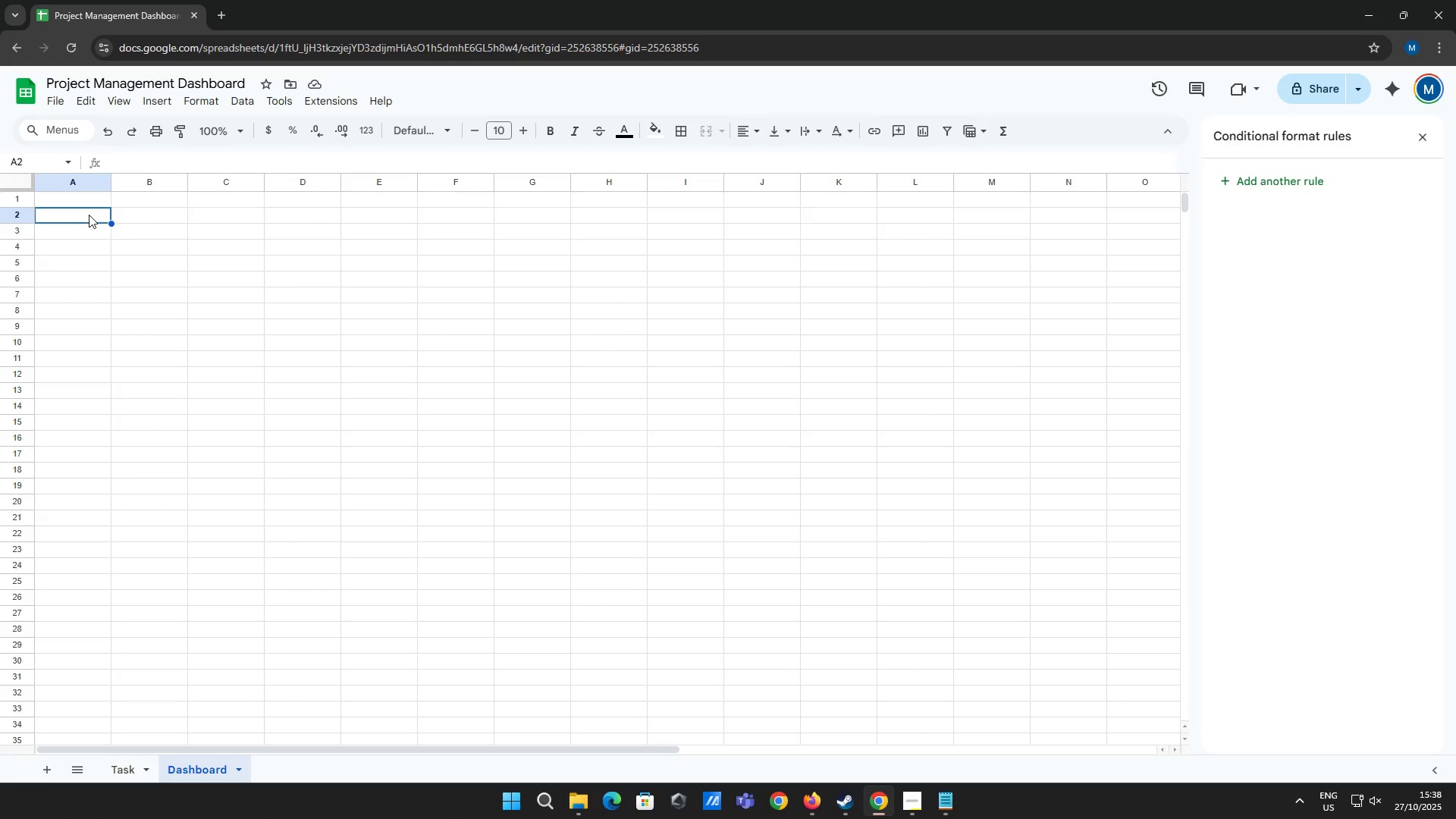 
type(Project Key Metrics)
 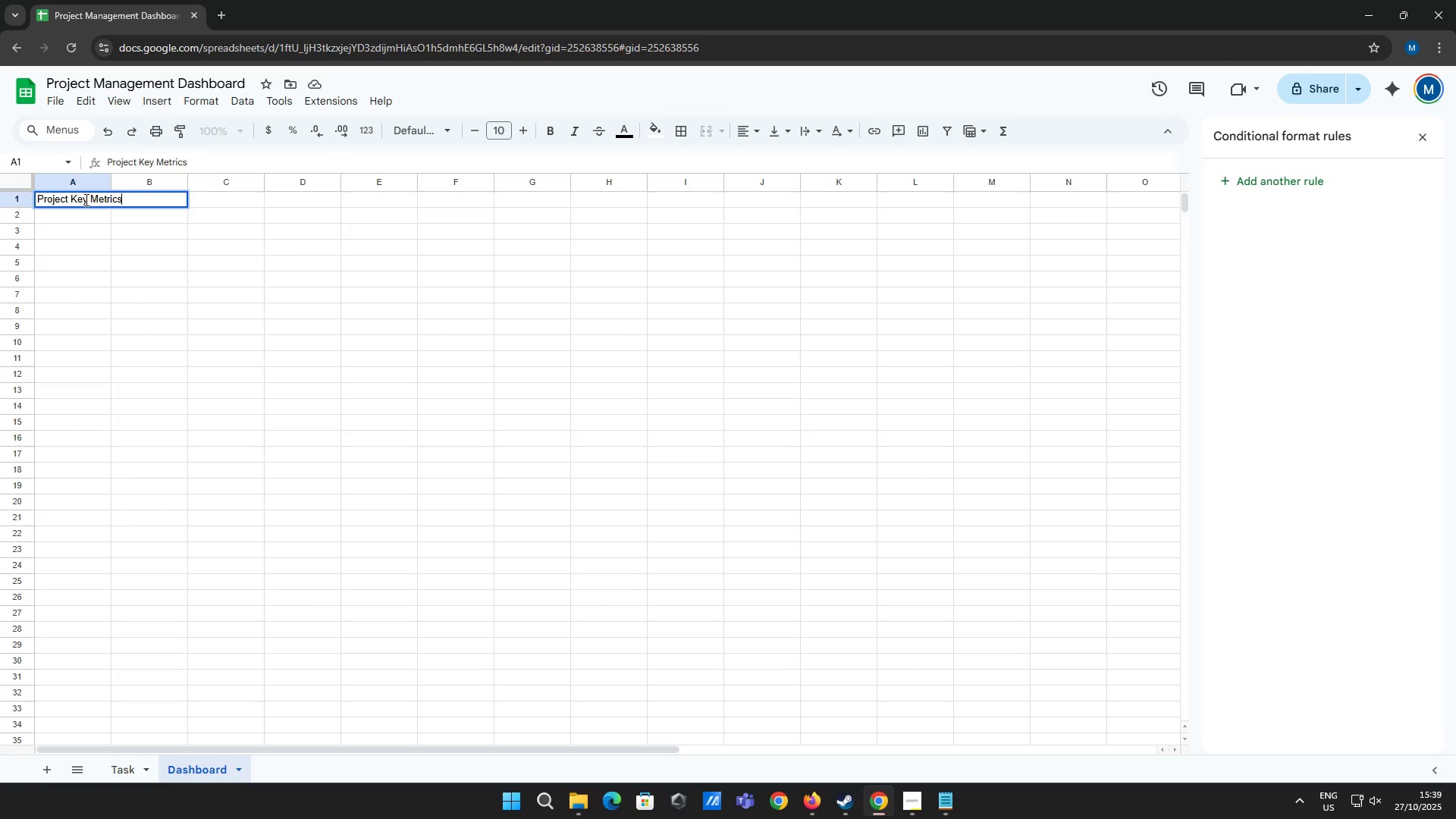 
key(Enter)
 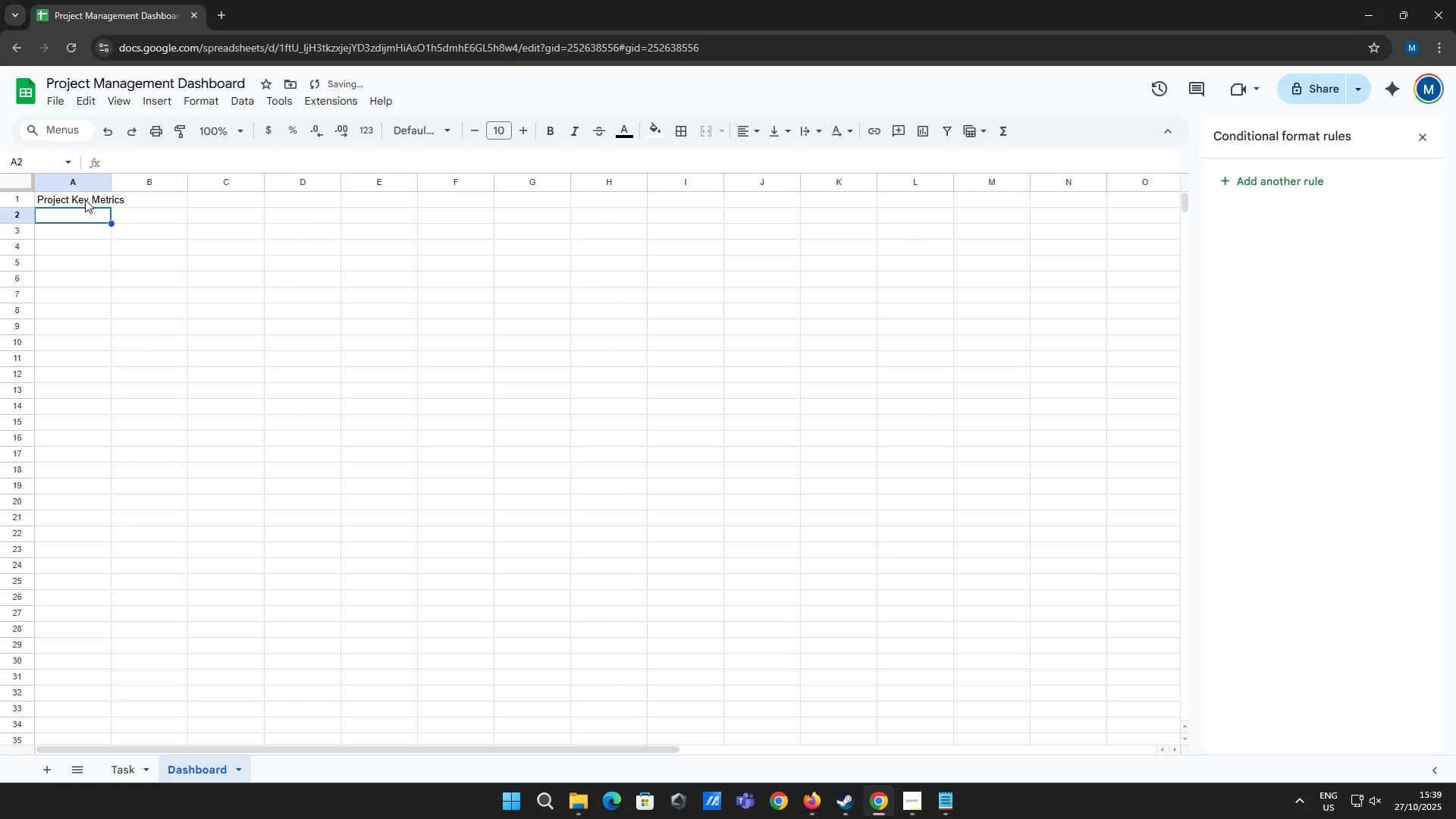 
key(ArrowDown)
 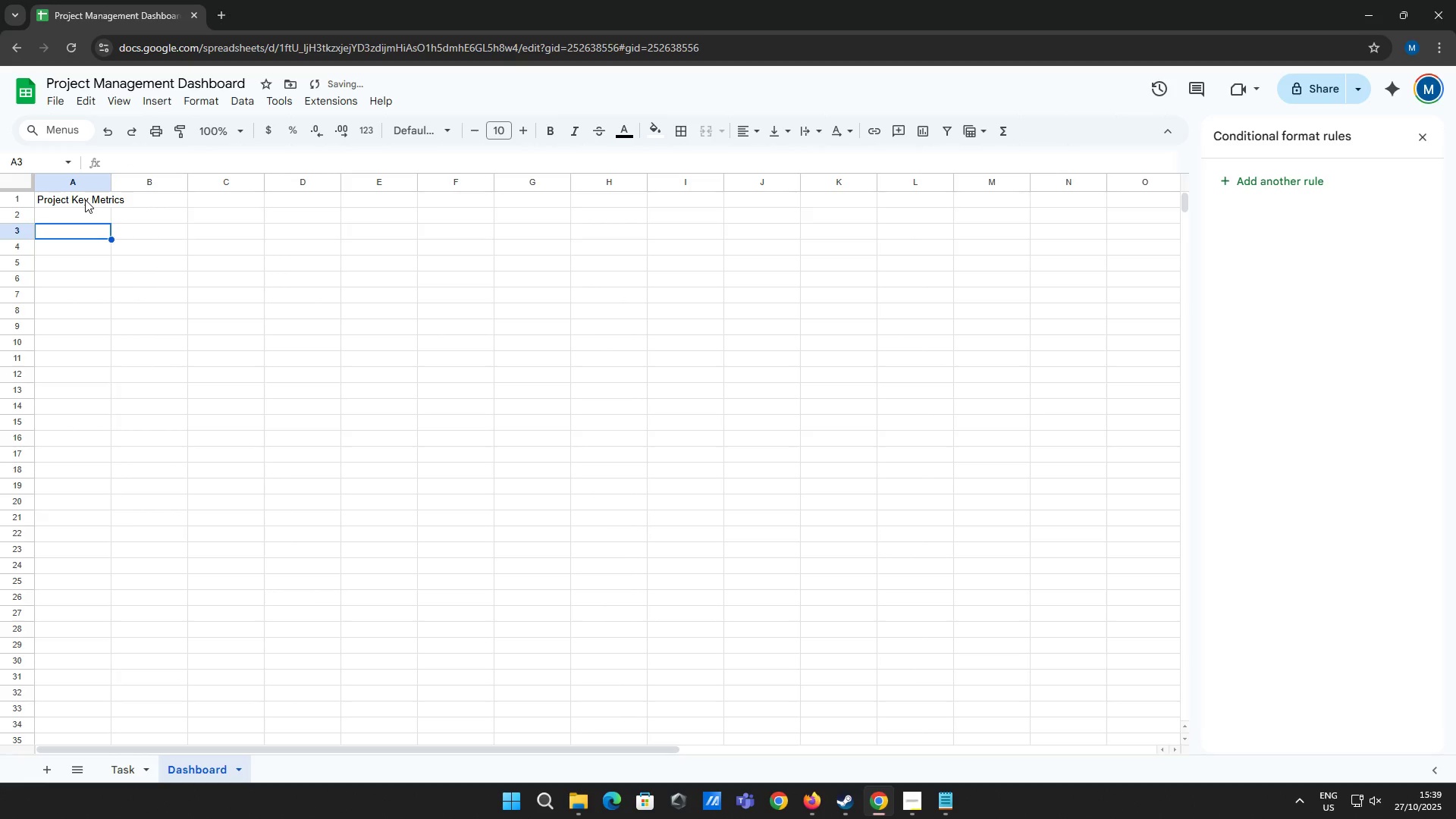 
type(Total Tasks)
 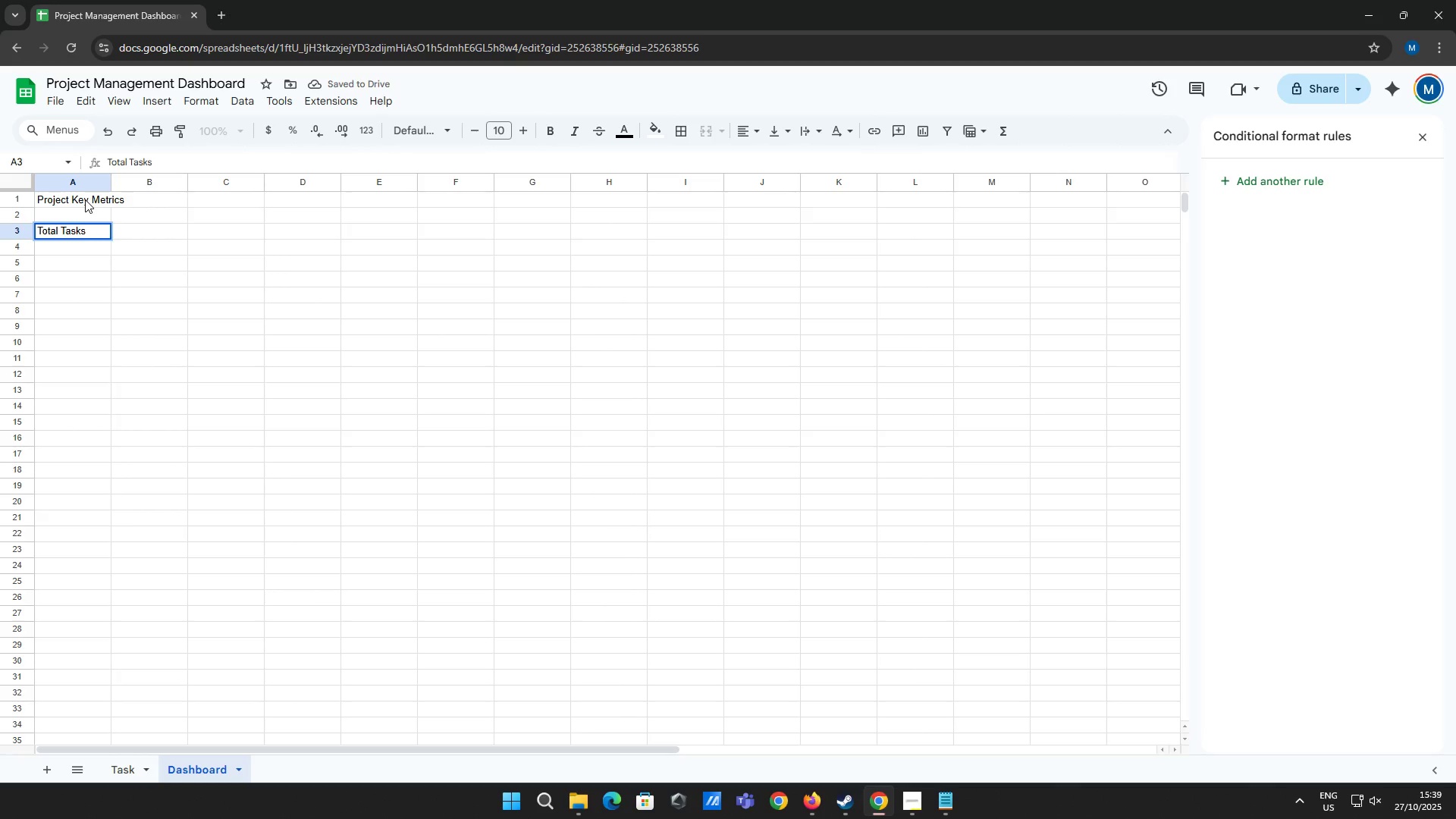 
key(Enter)
 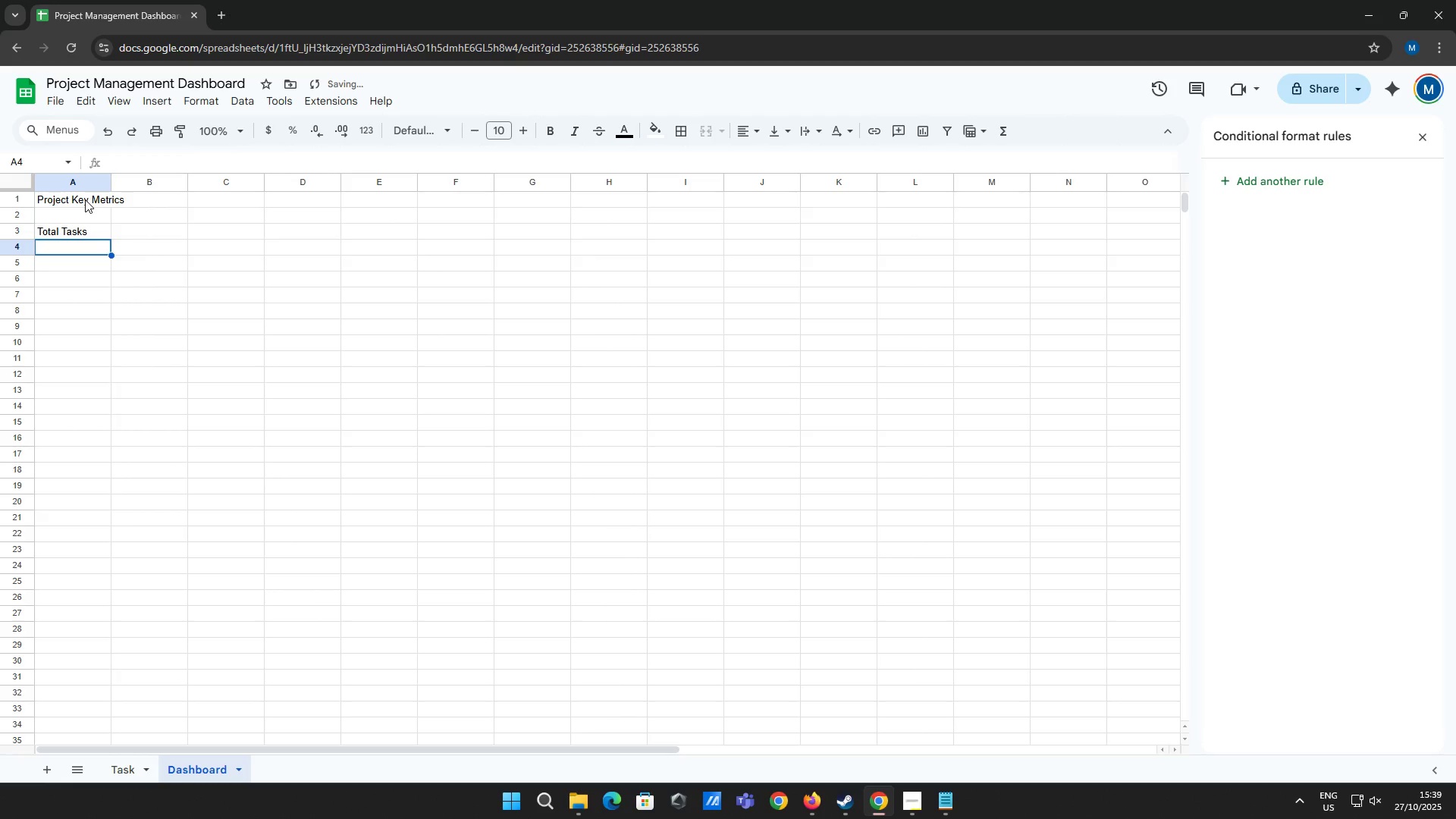 
type(Completed)
 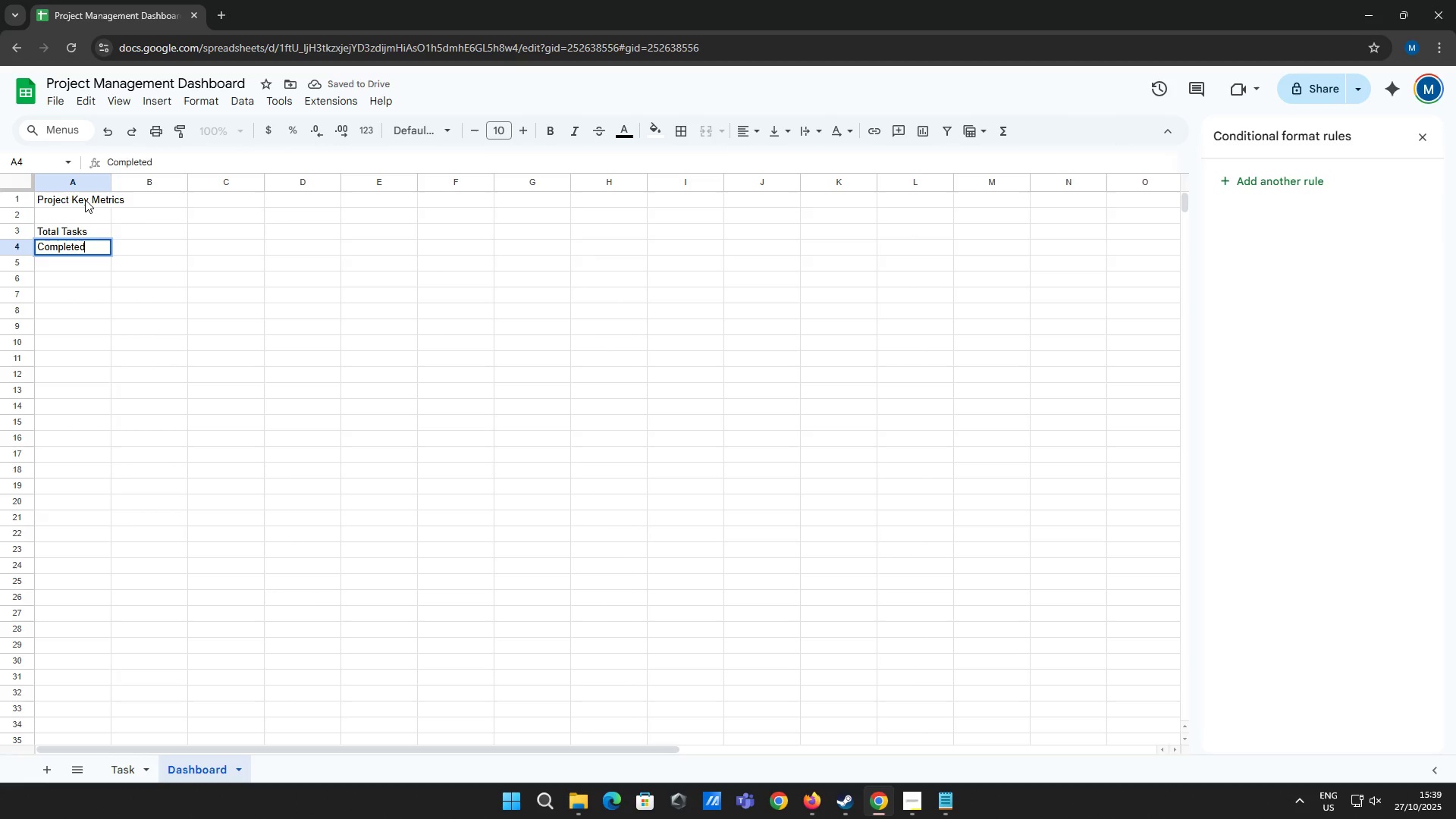 
key(Enter)
 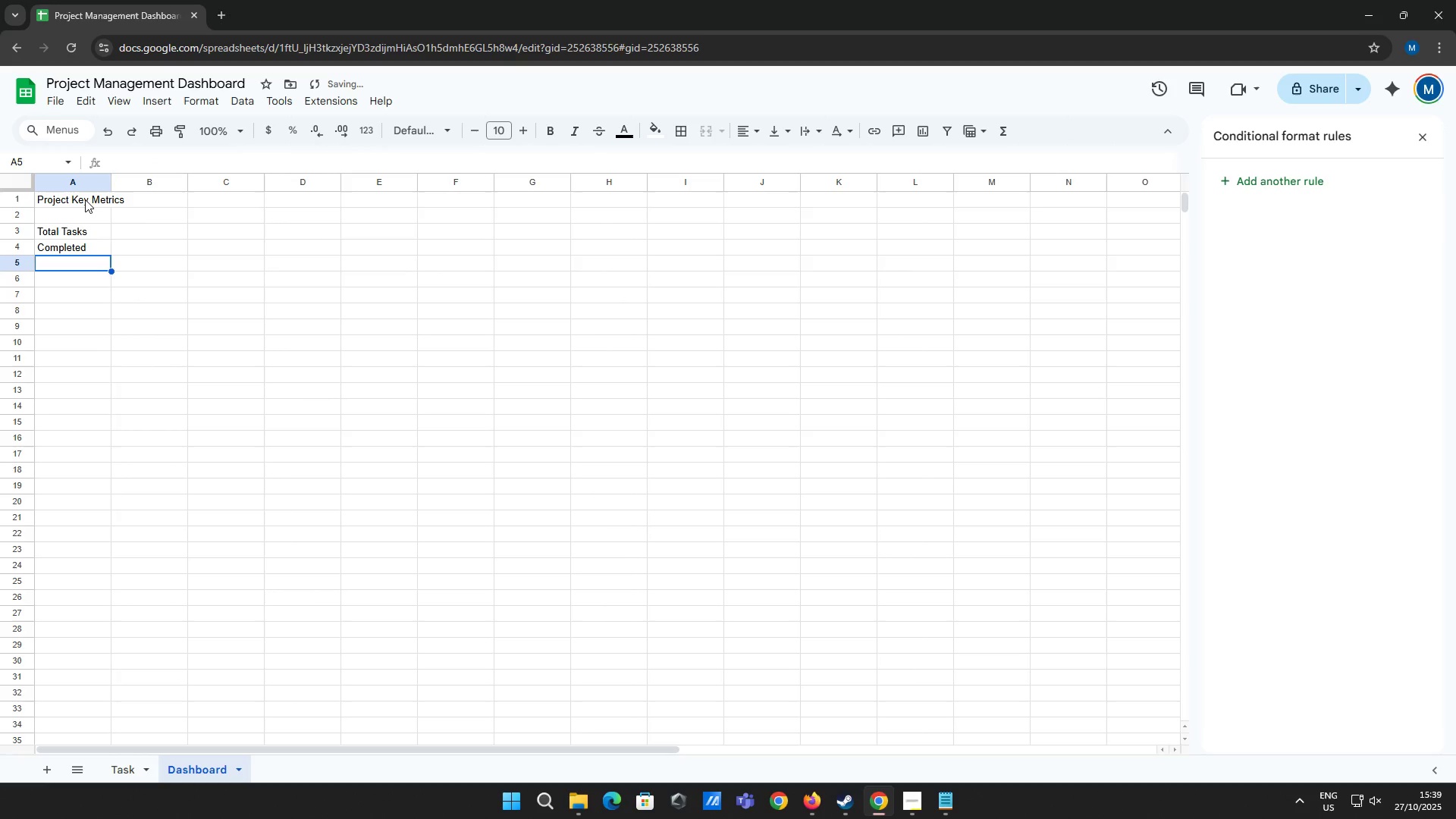 
type(In Progress)
 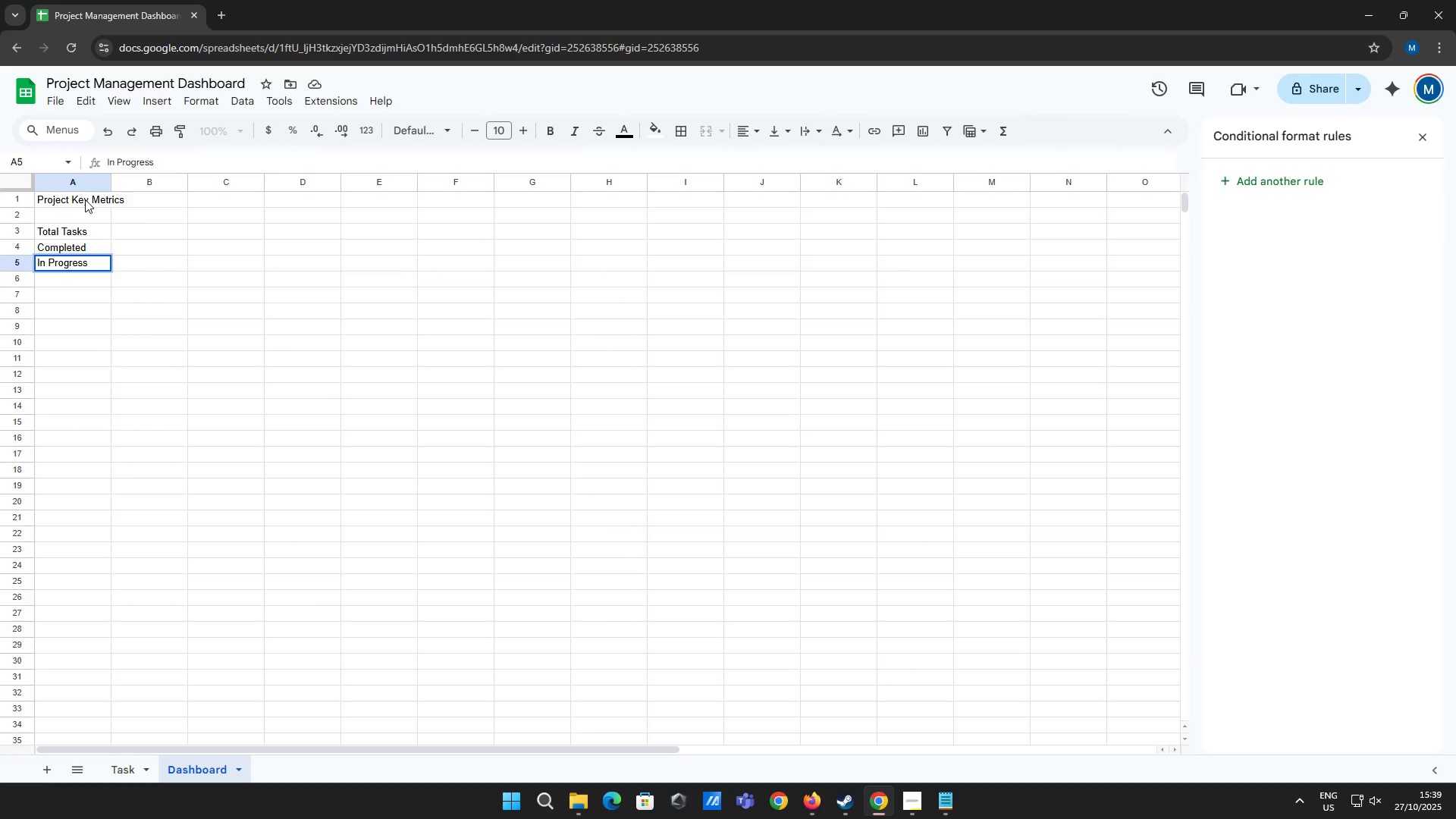 
key(Enter)
 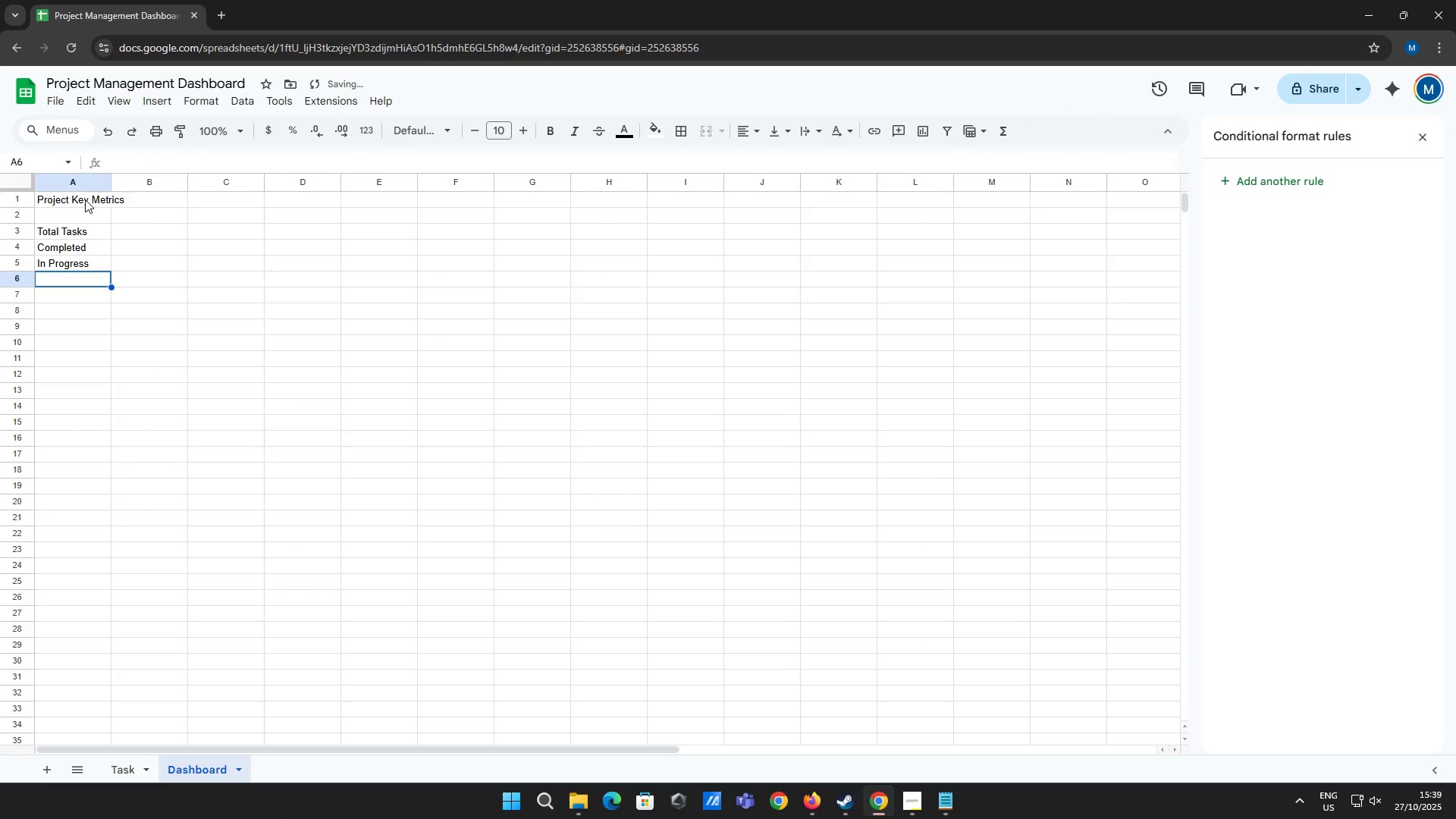 
type(Not Started)
 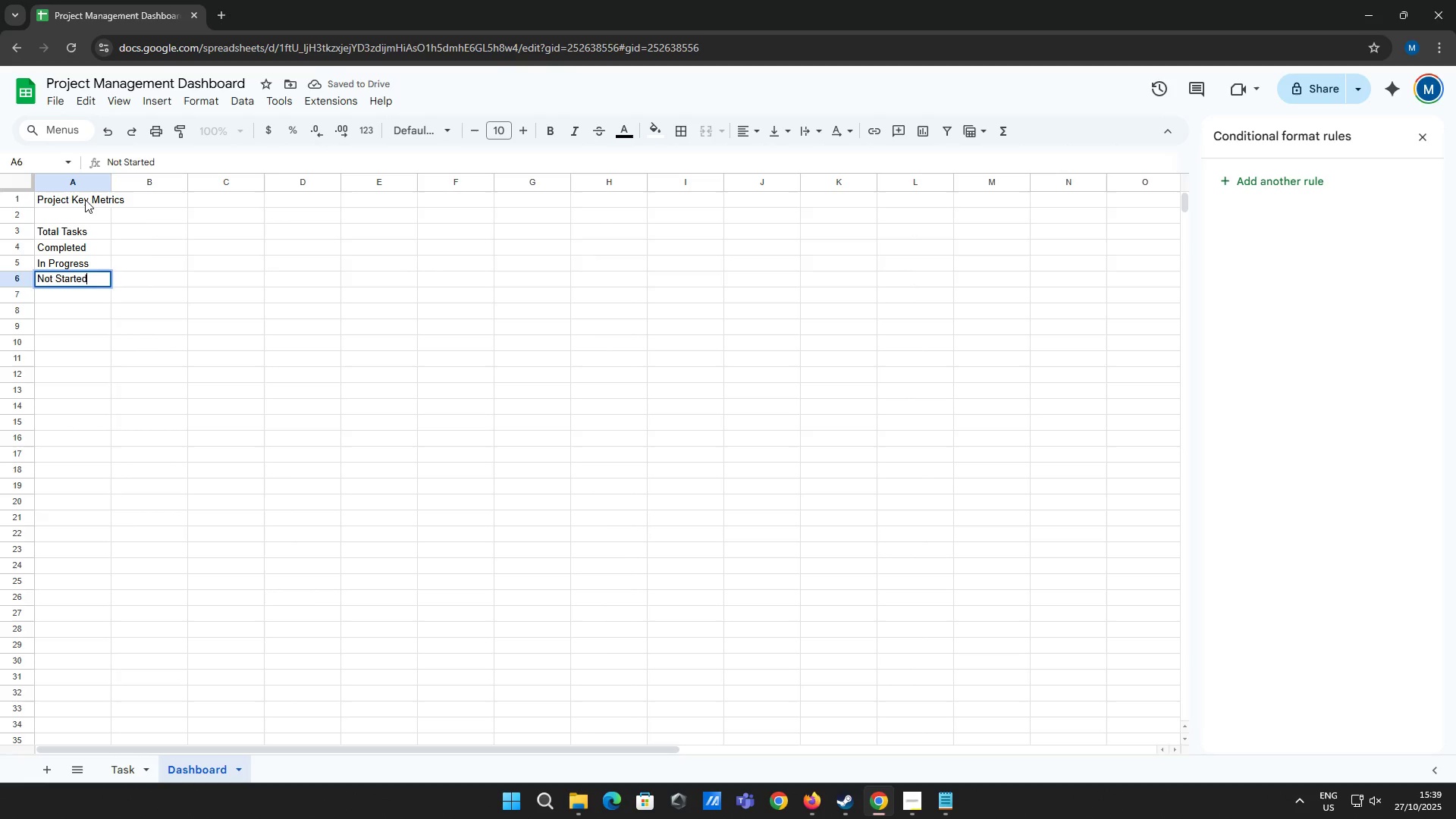 
key(Enter)
 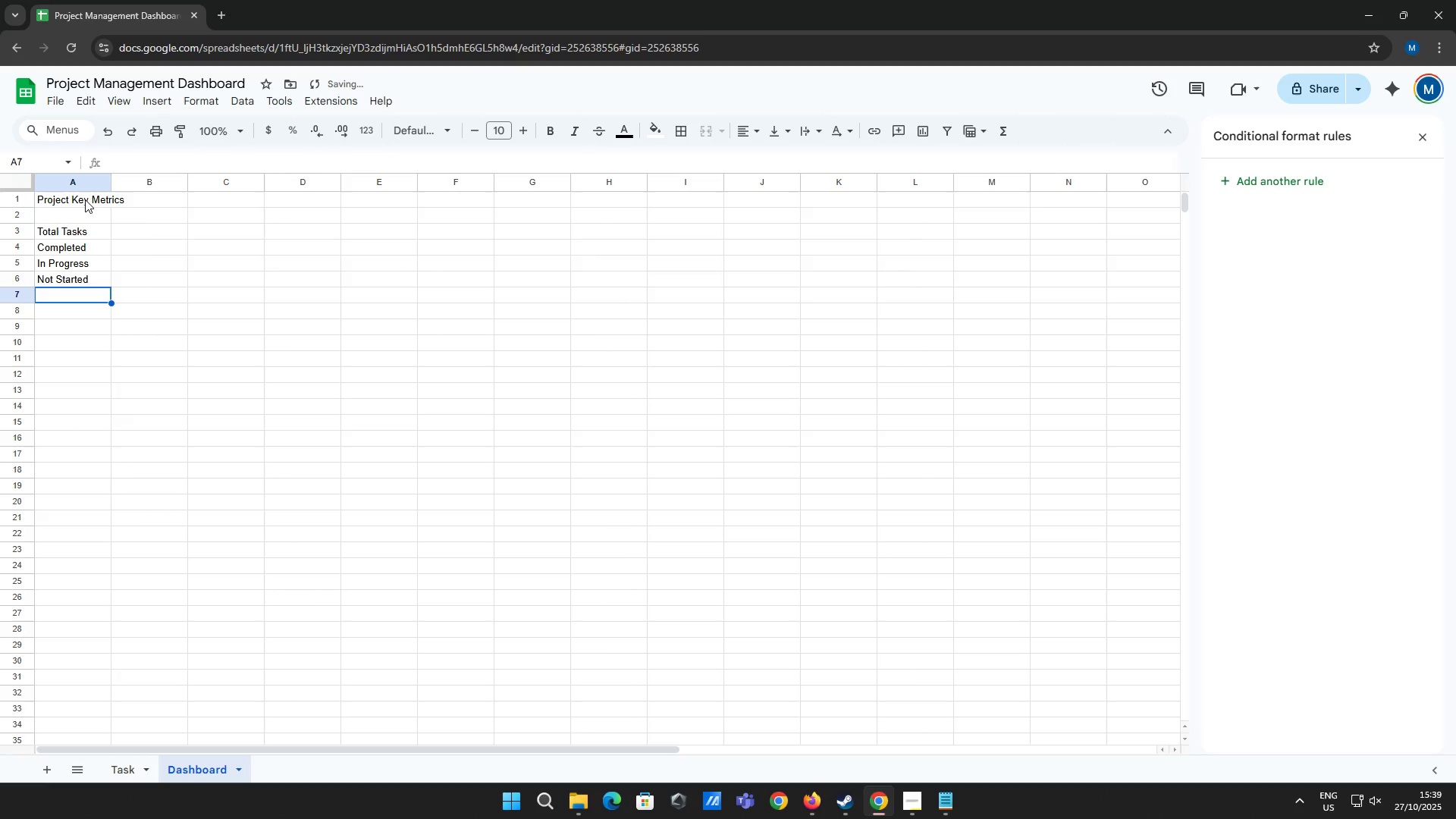 
type(Blocked)
 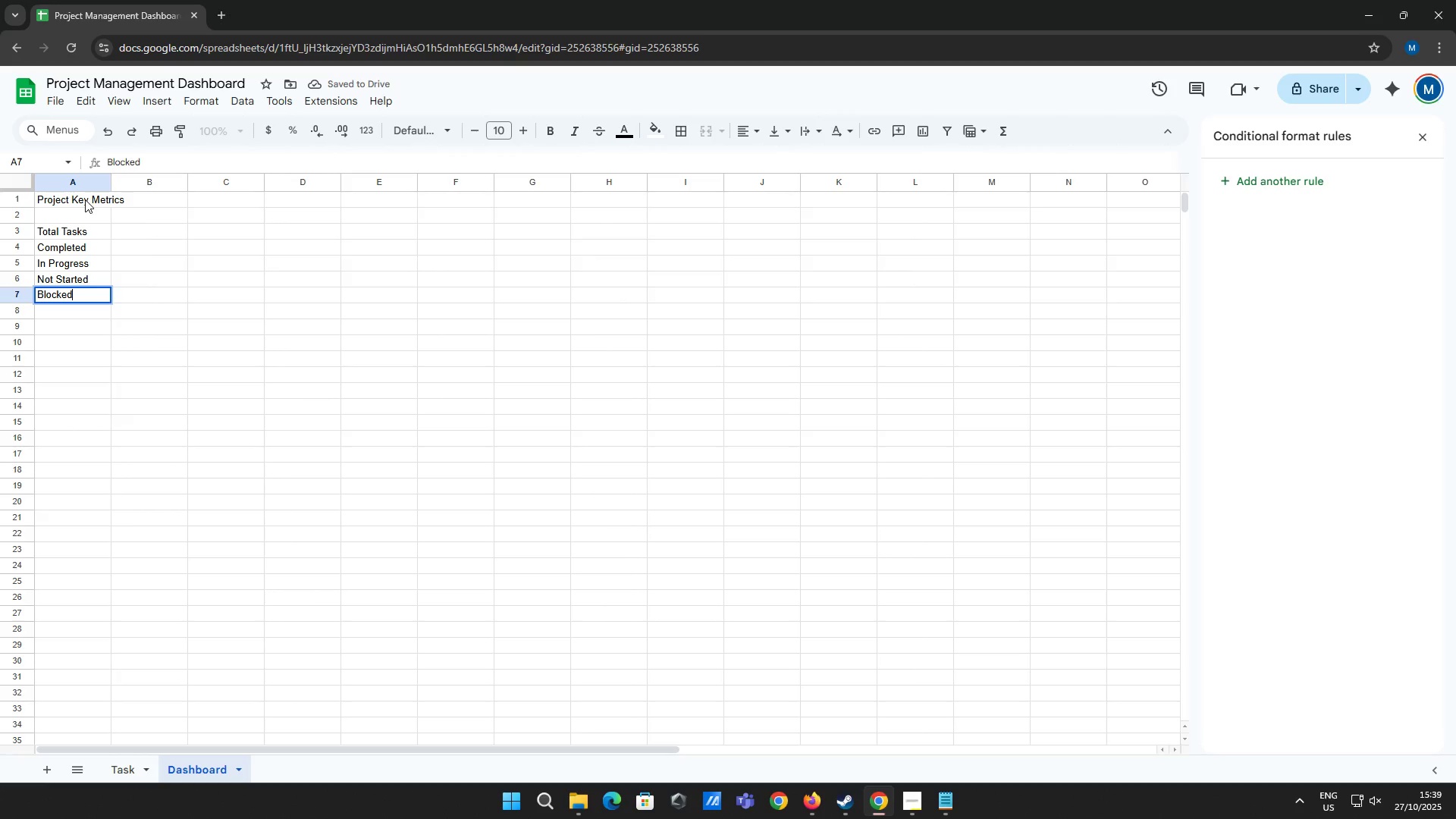 
key(Enter)
 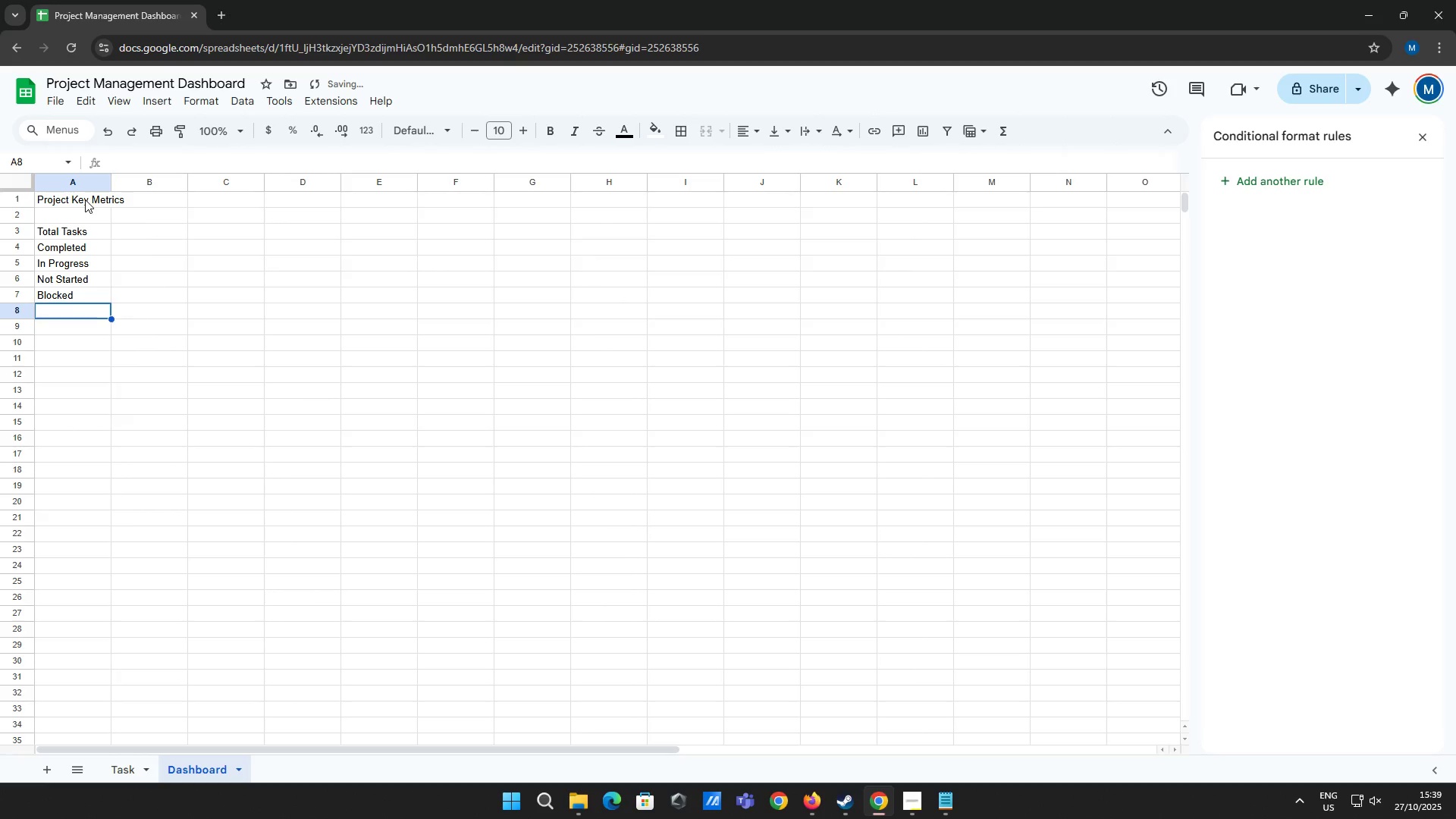 
type(Completion%)
 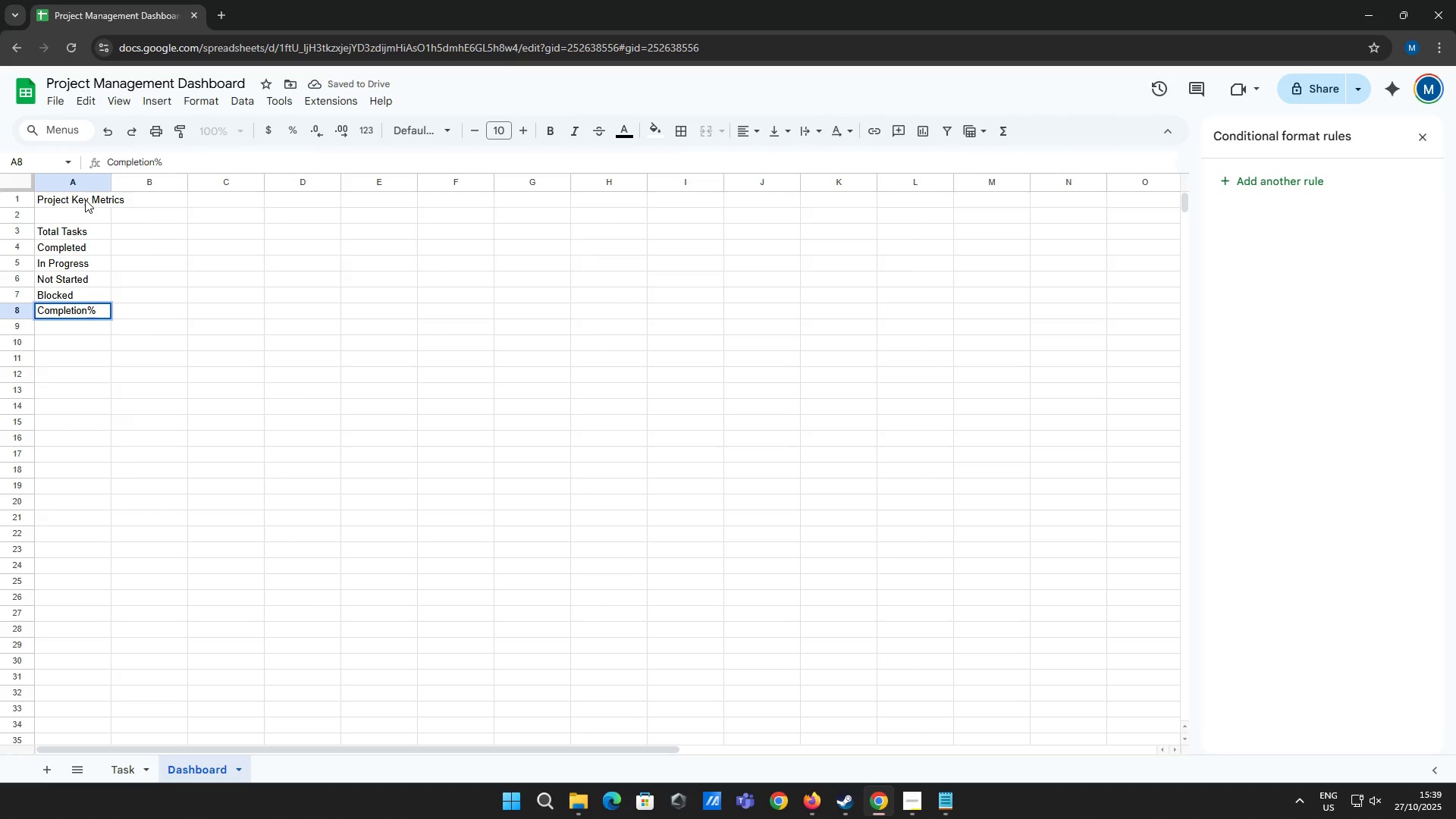 
left_click_drag(start_coordinate=[85, 199], to_coordinate=[80, 247])
 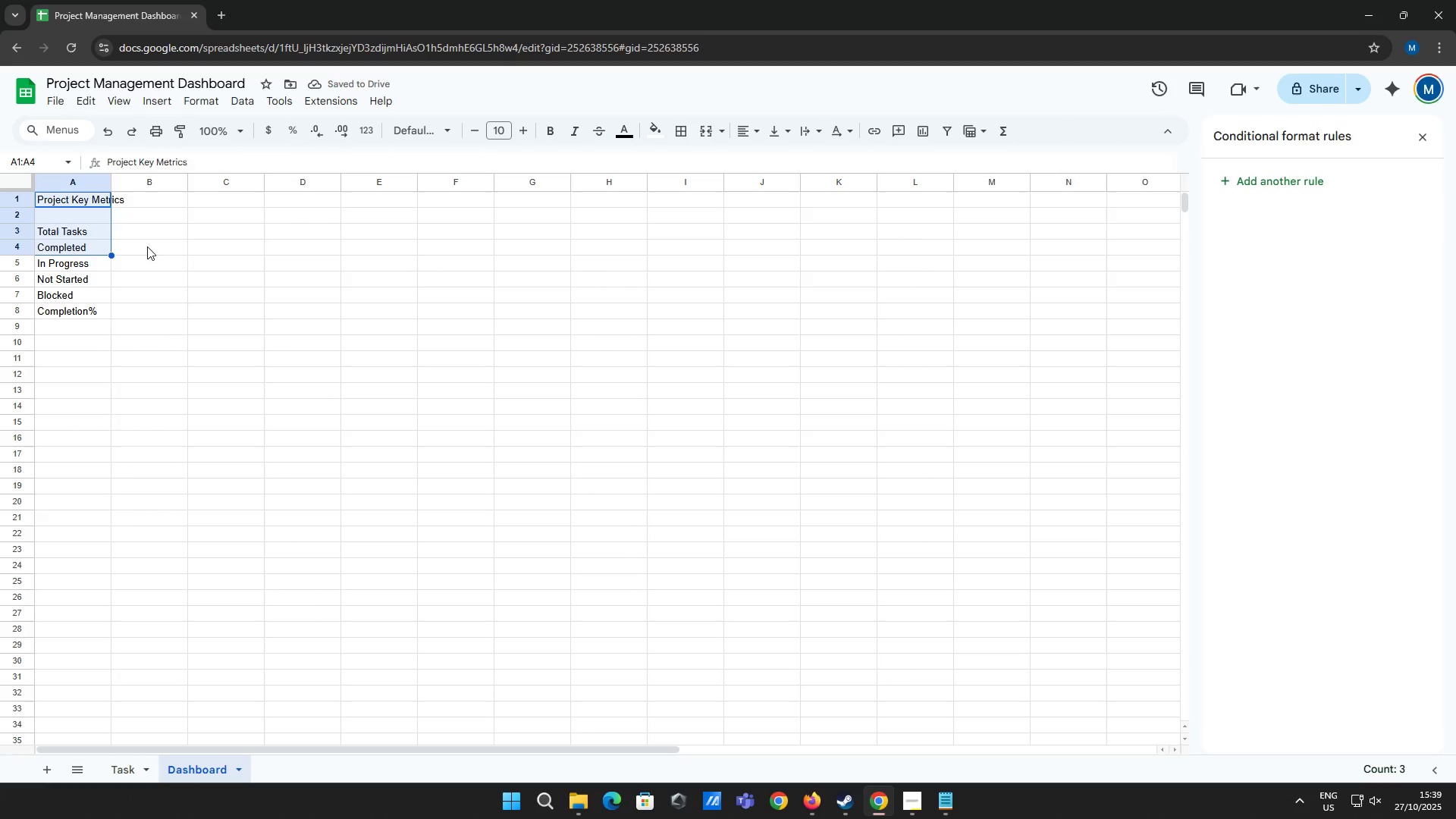 
left_click([147, 246])
 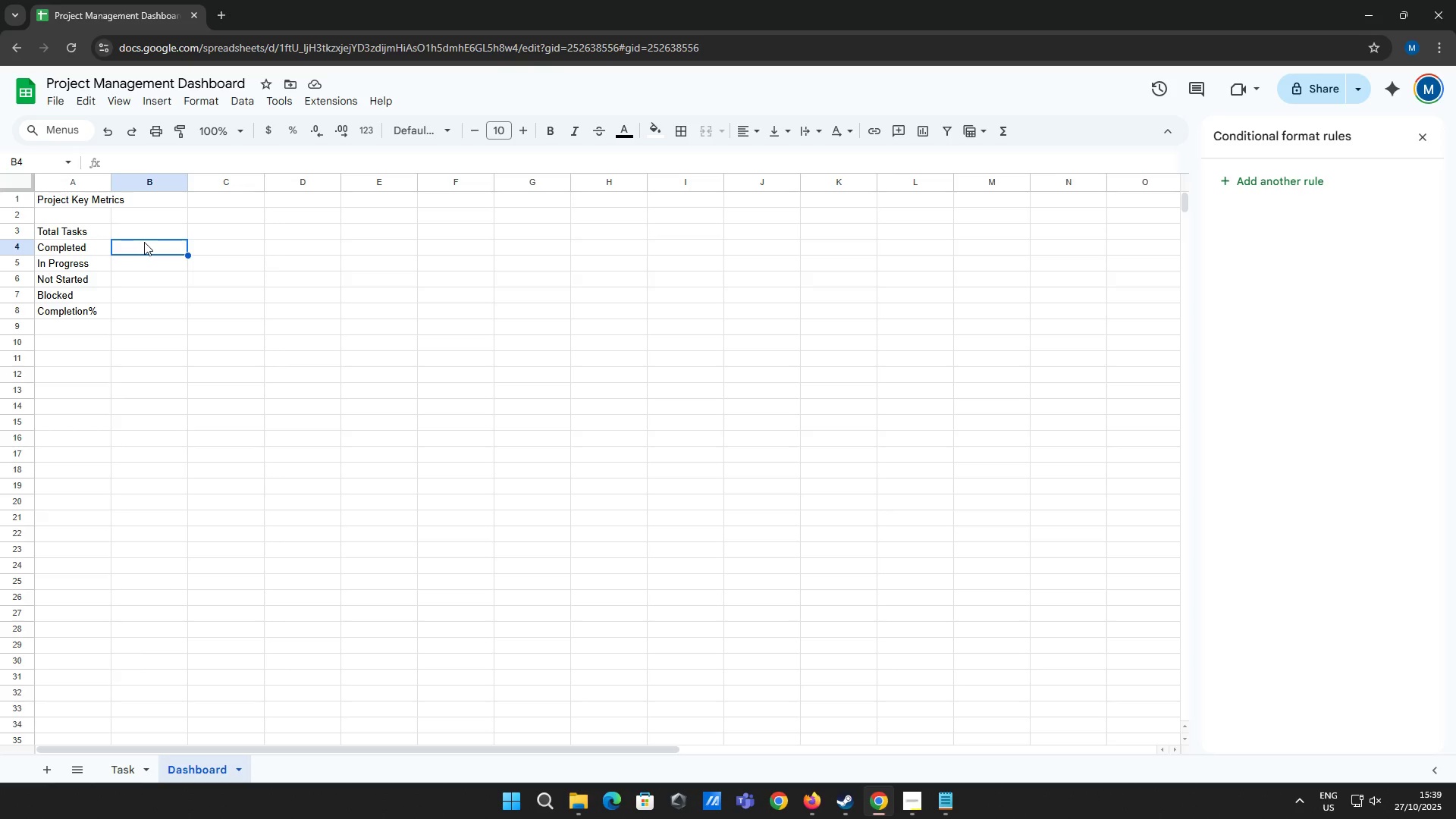 
wait(5.65)
 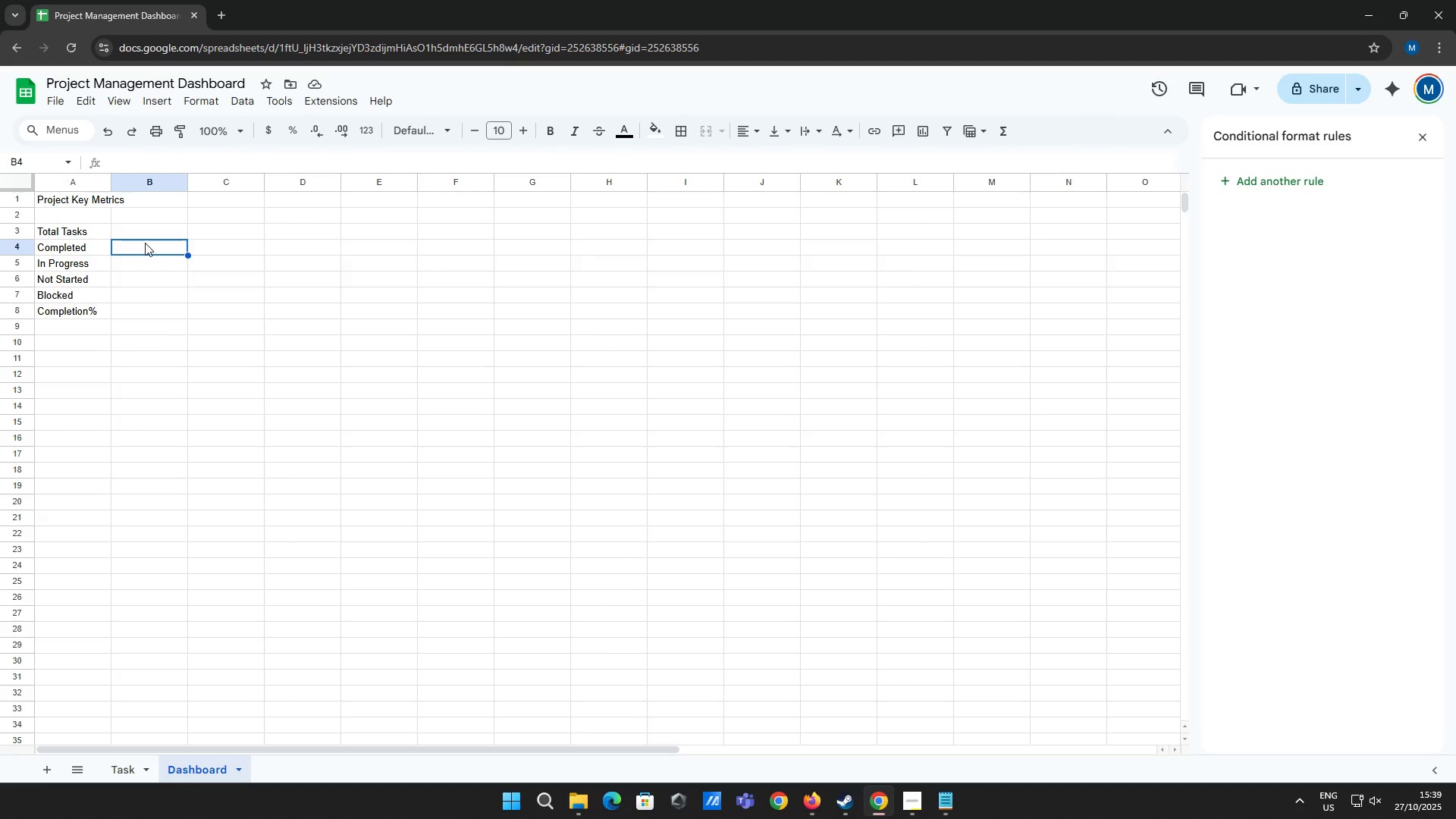 
left_click_drag(start_coordinate=[64, 199], to_coordinate=[67, 316])
 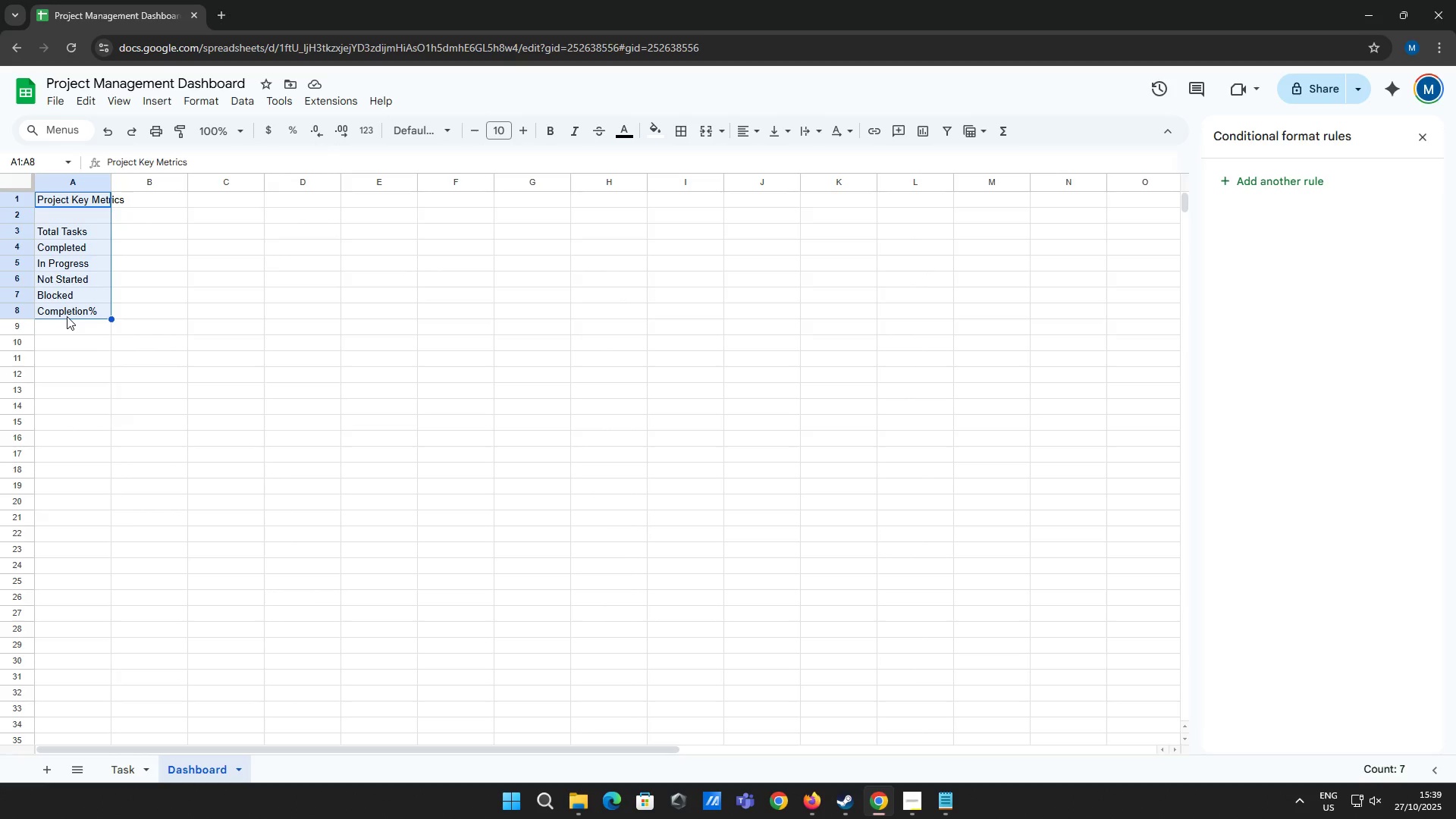 
key(Control+B)
 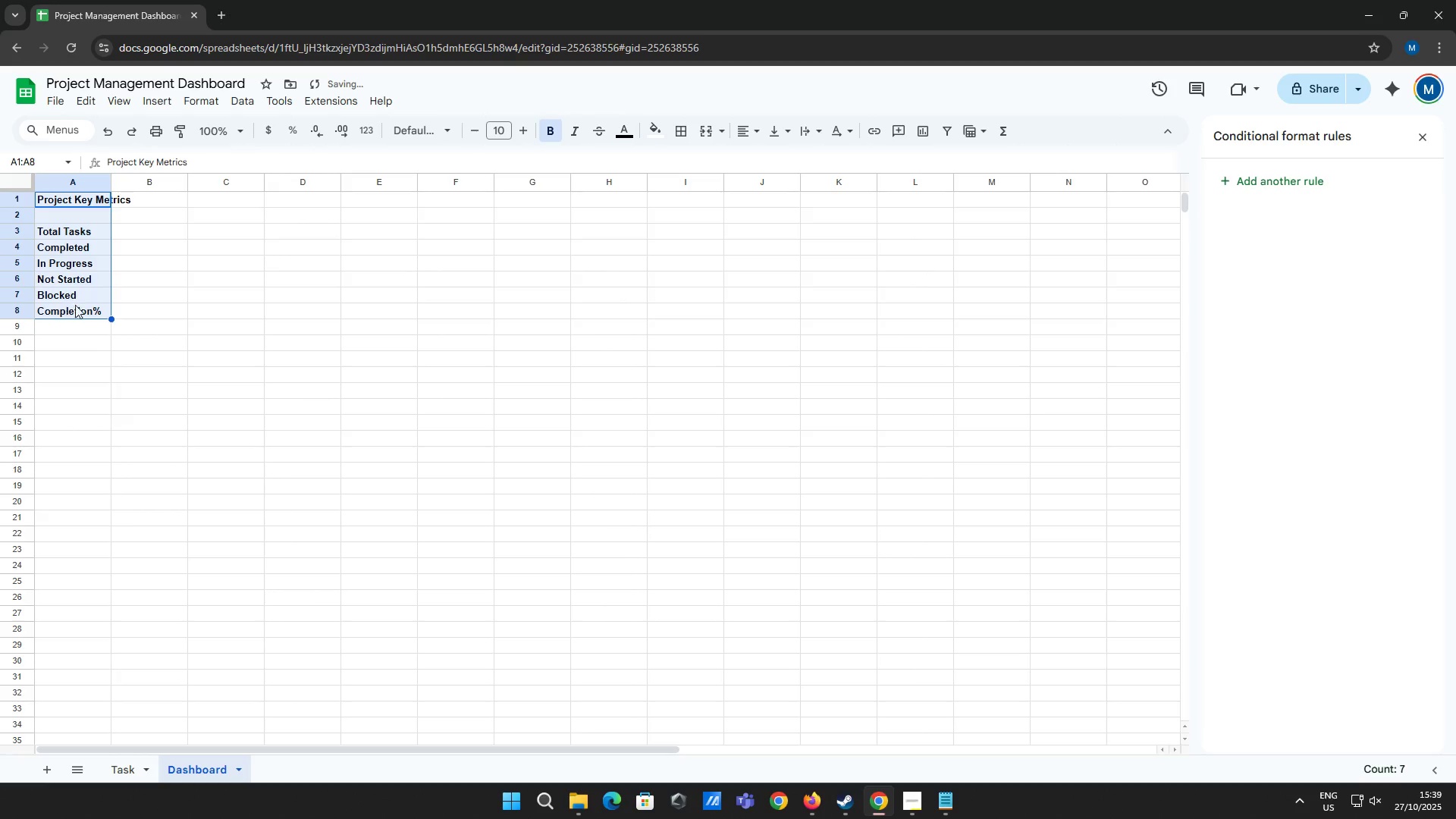 
left_click([140, 292])